 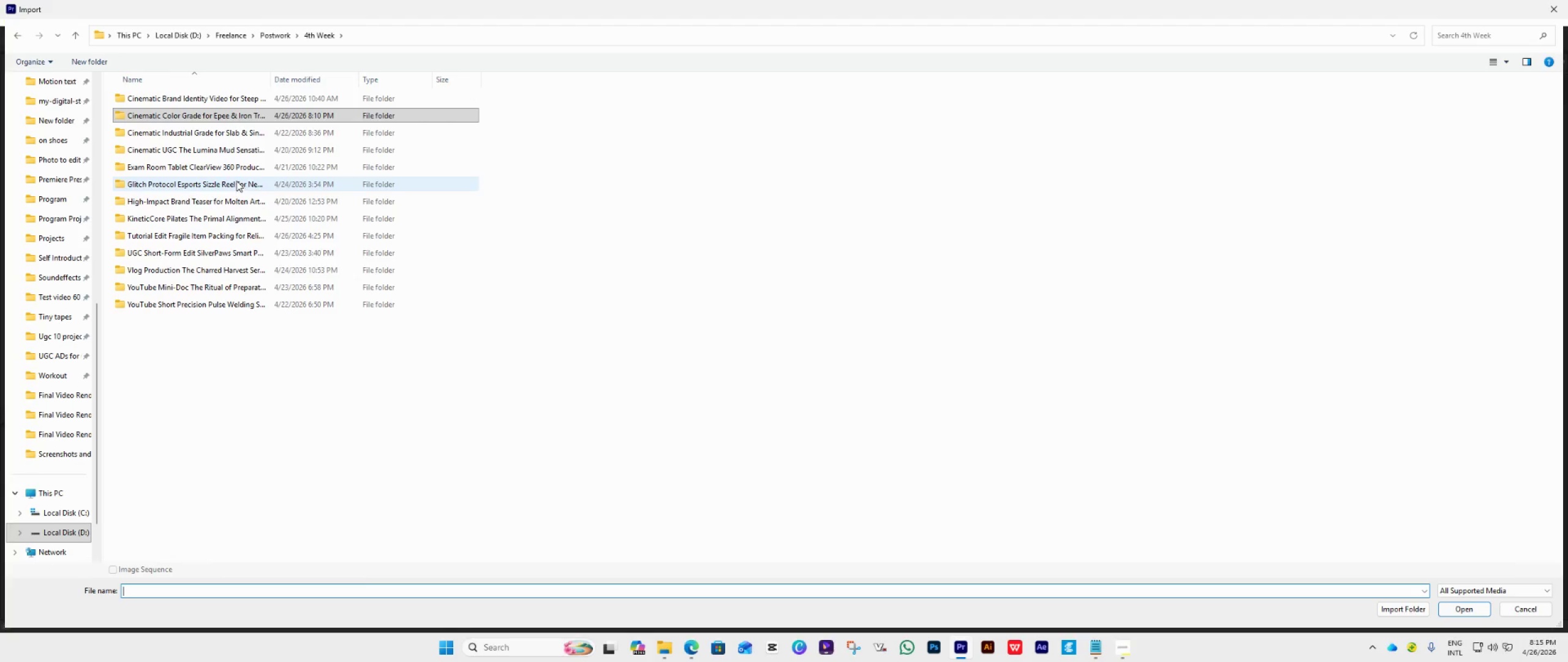 
double_click([211, 110])
 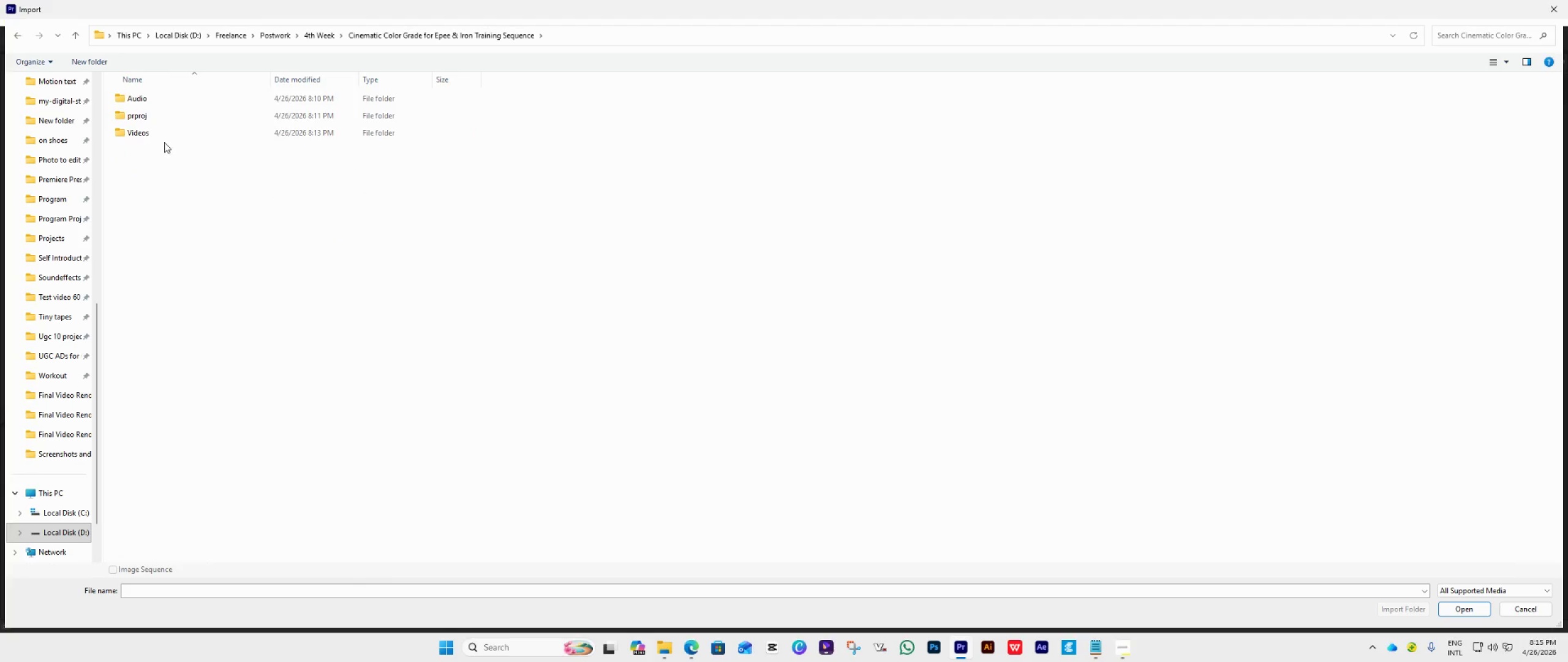 
left_click([160, 135])
 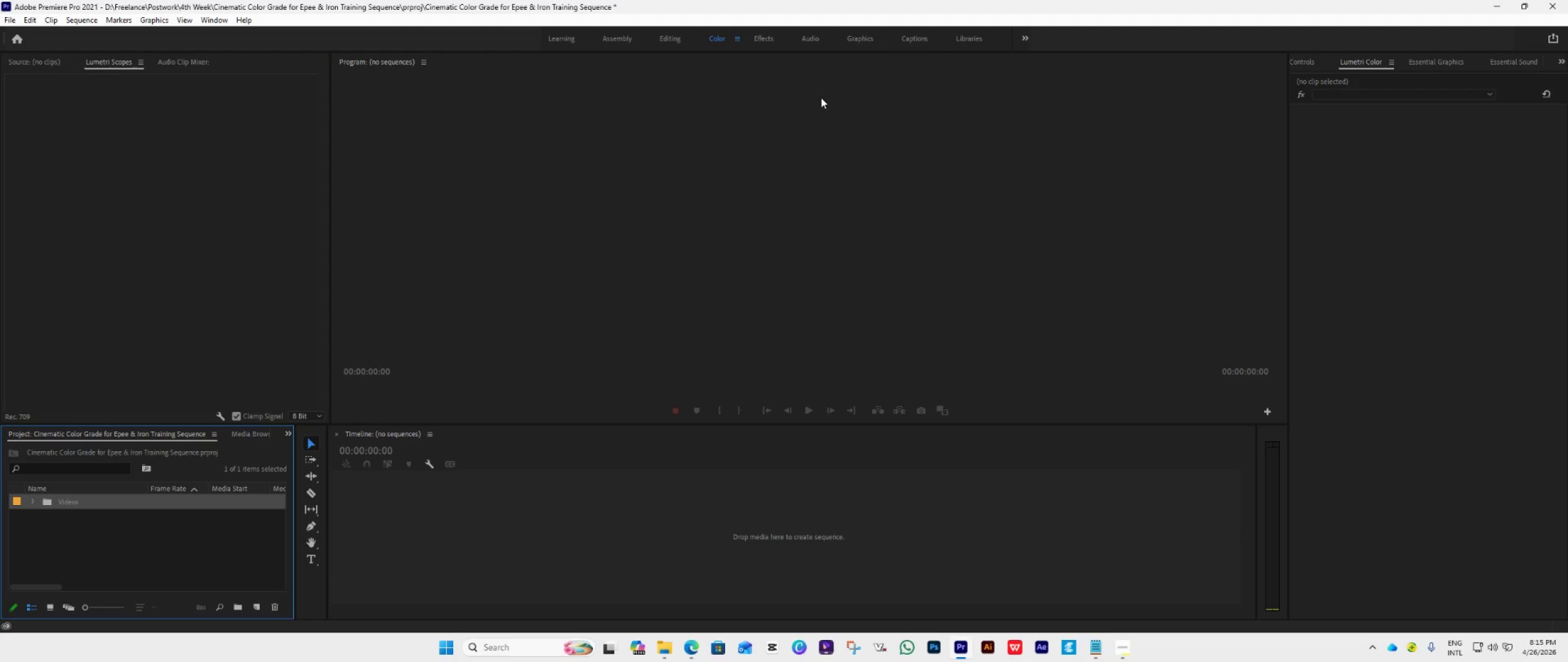 
wait(5.98)
 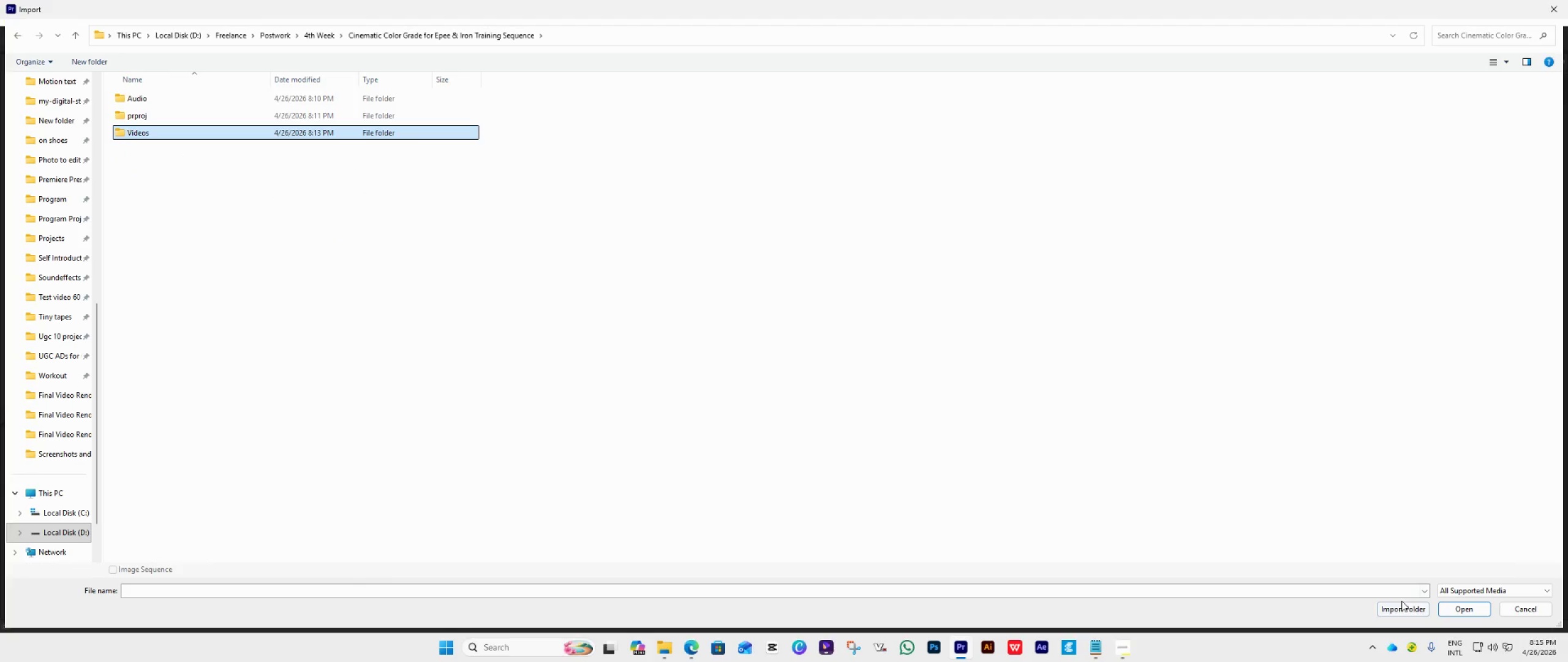 
left_click([34, 500])
 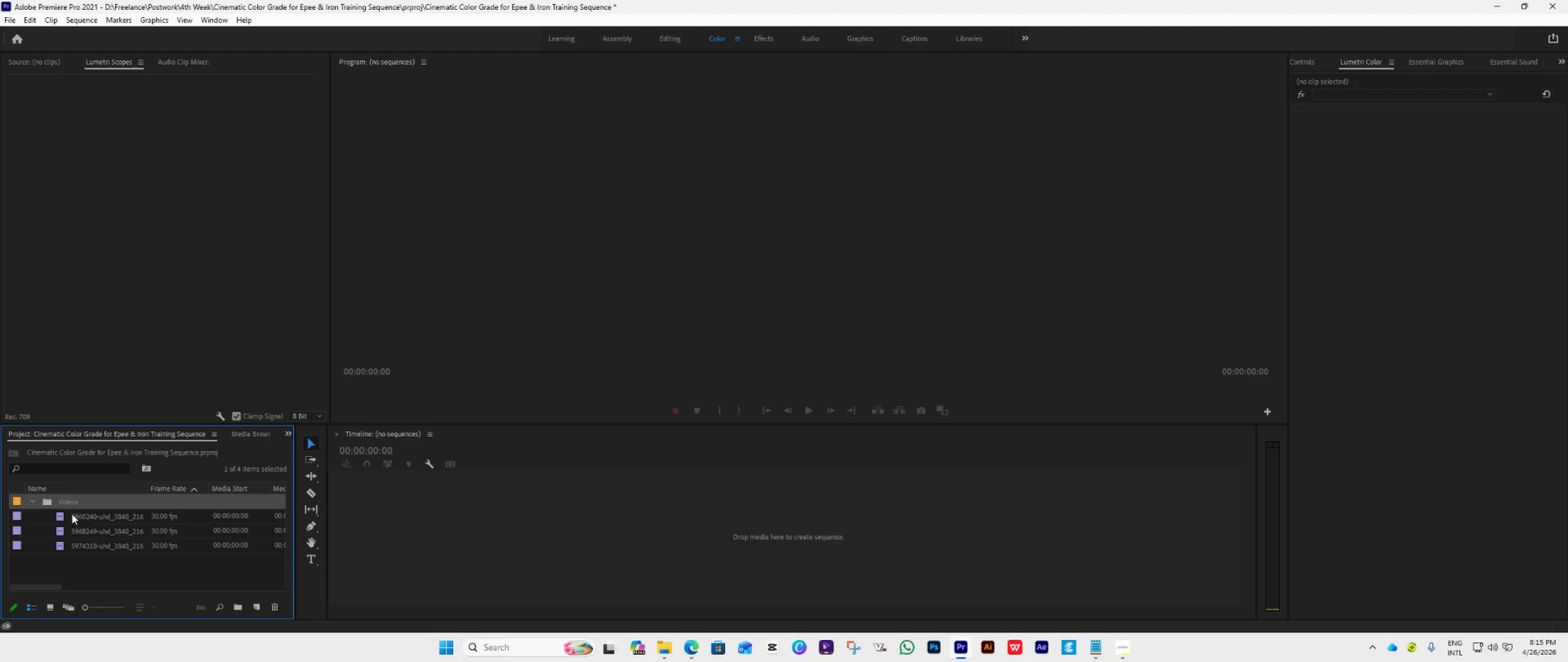 
left_click([58, 518])
 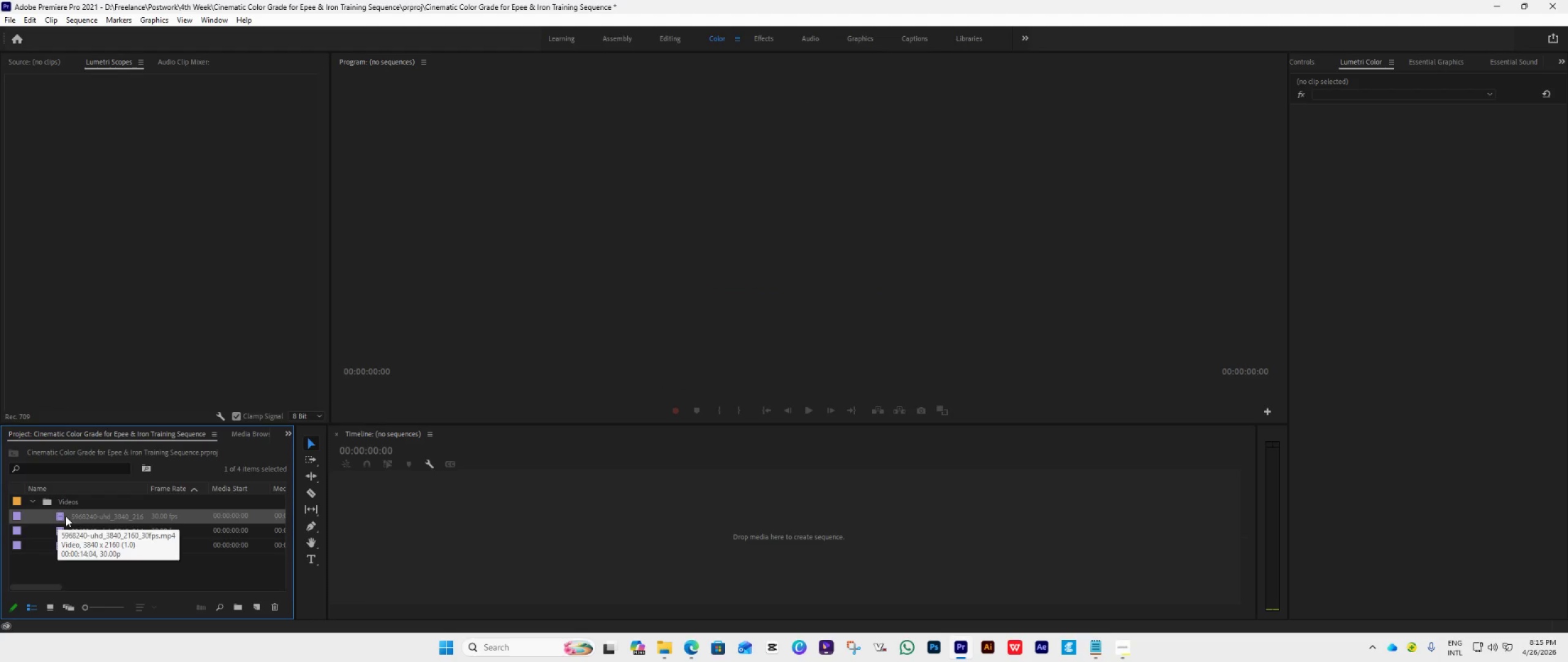 
left_click_drag(start_coordinate=[66, 516], to_coordinate=[426, 518])
 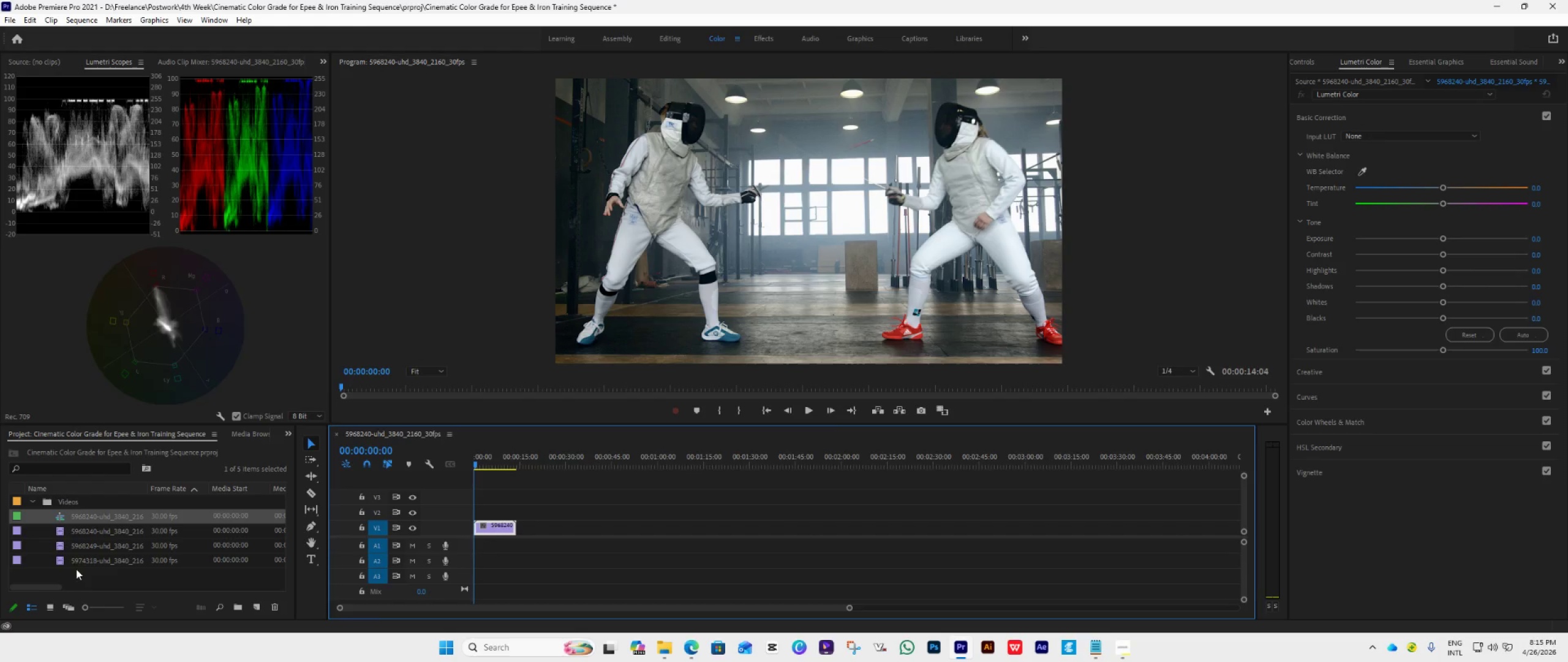 
left_click_drag(start_coordinate=[72, 518], to_coordinate=[63, 576])
 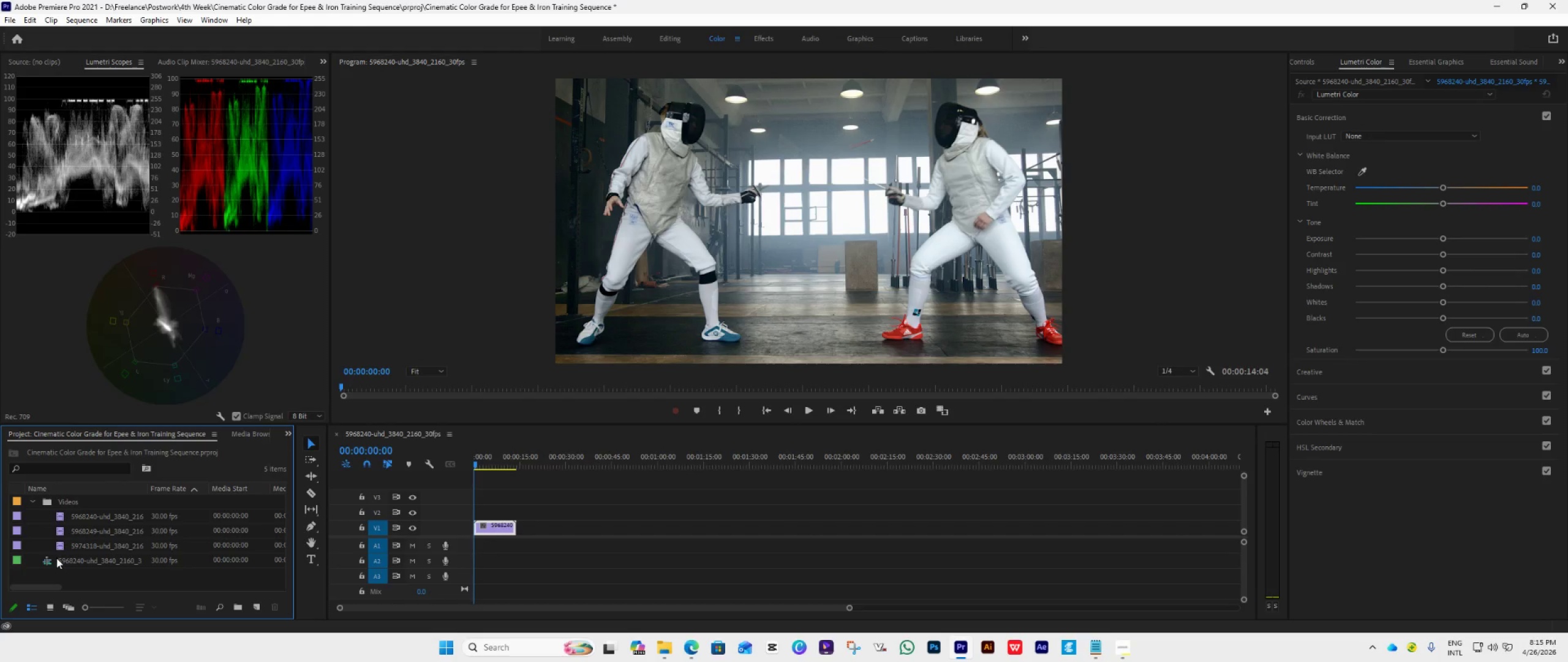 
right_click([56, 557])
 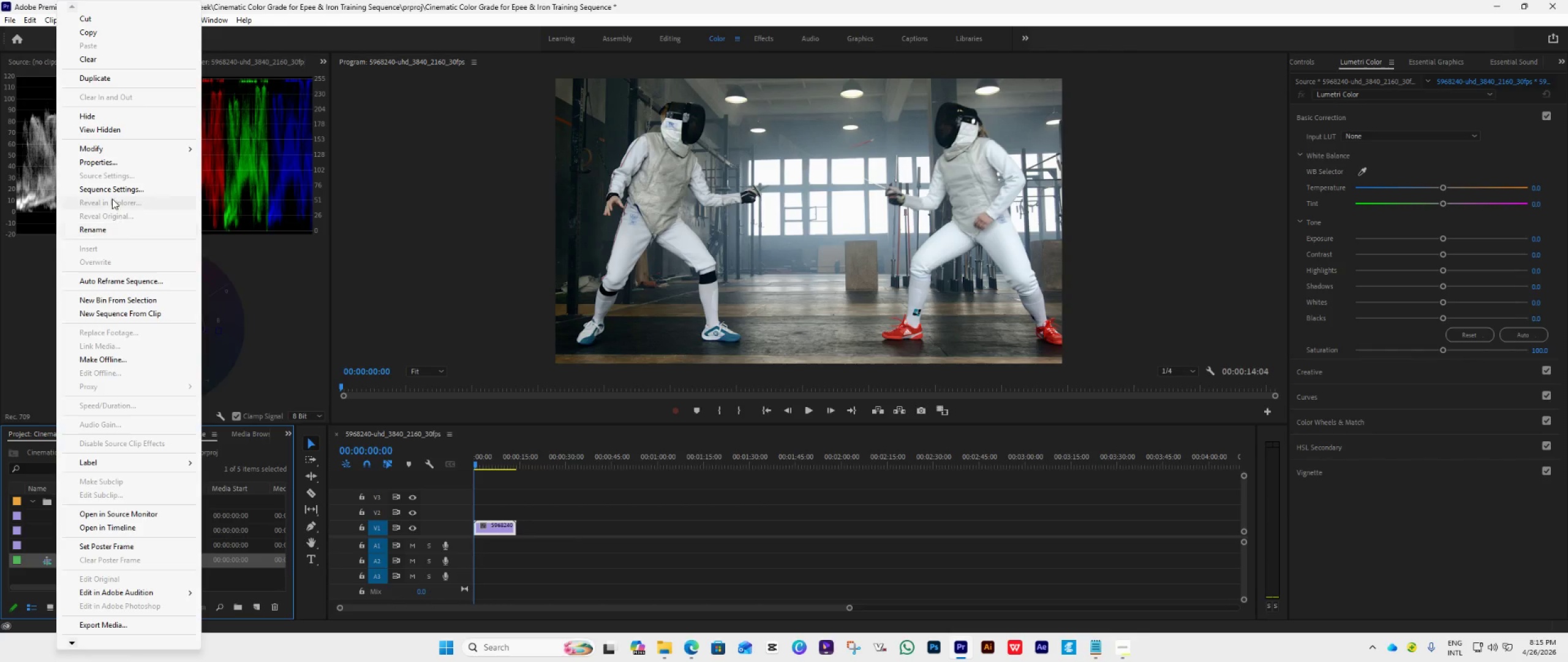 
left_click([114, 188])
 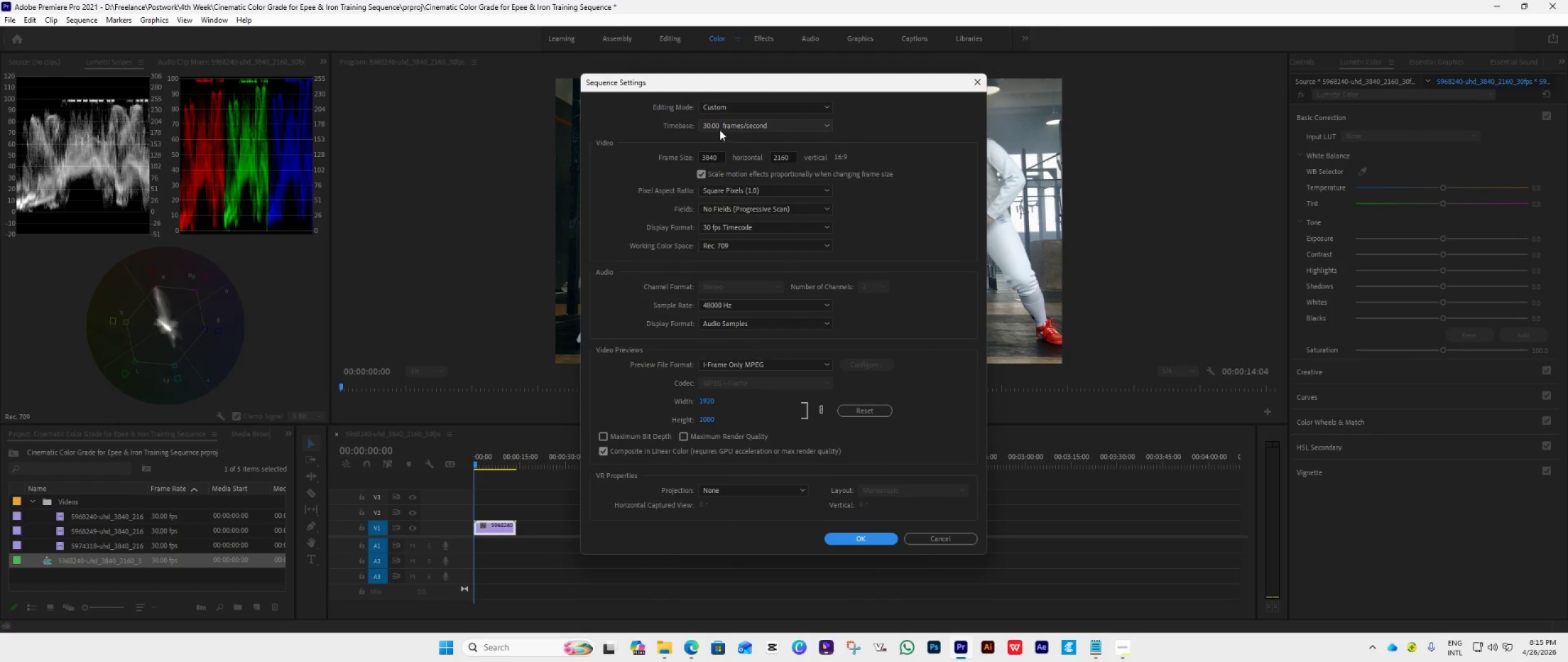 
left_click([723, 127])
 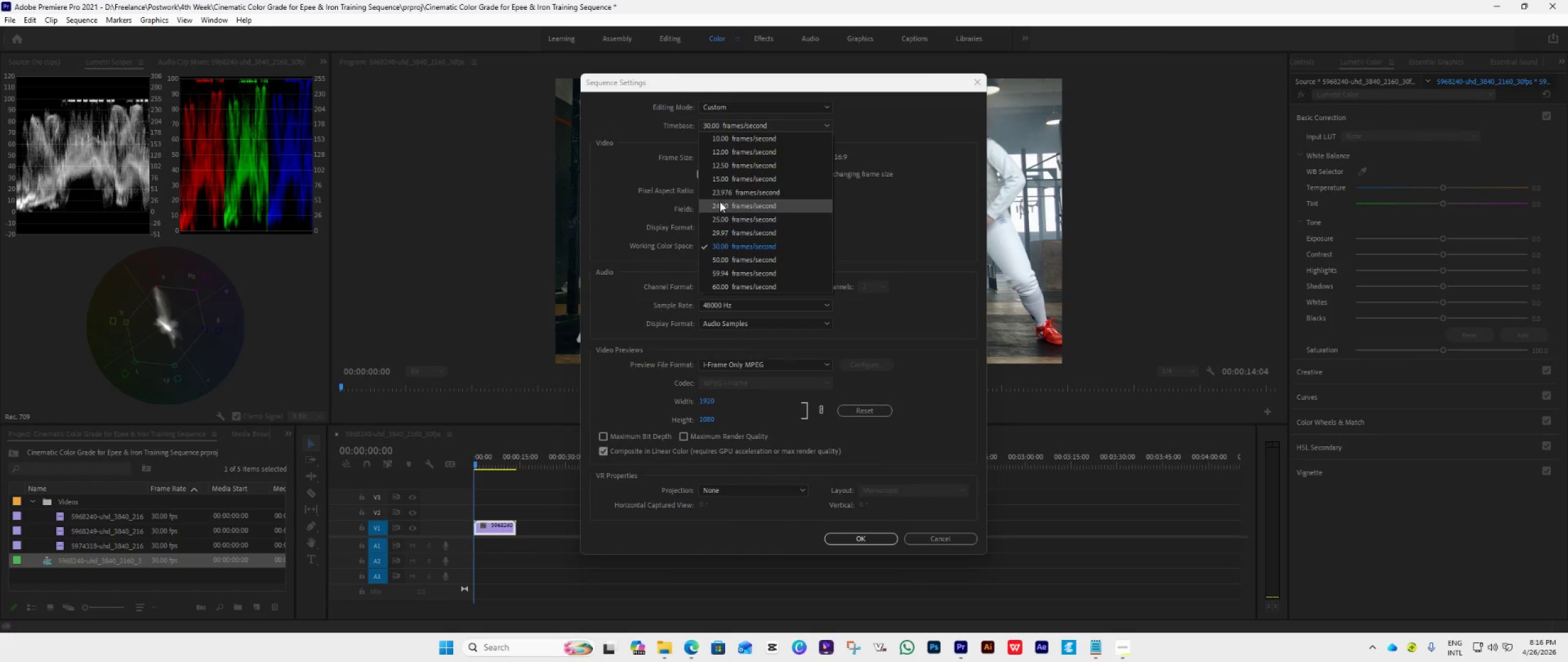 
left_click([716, 207])
 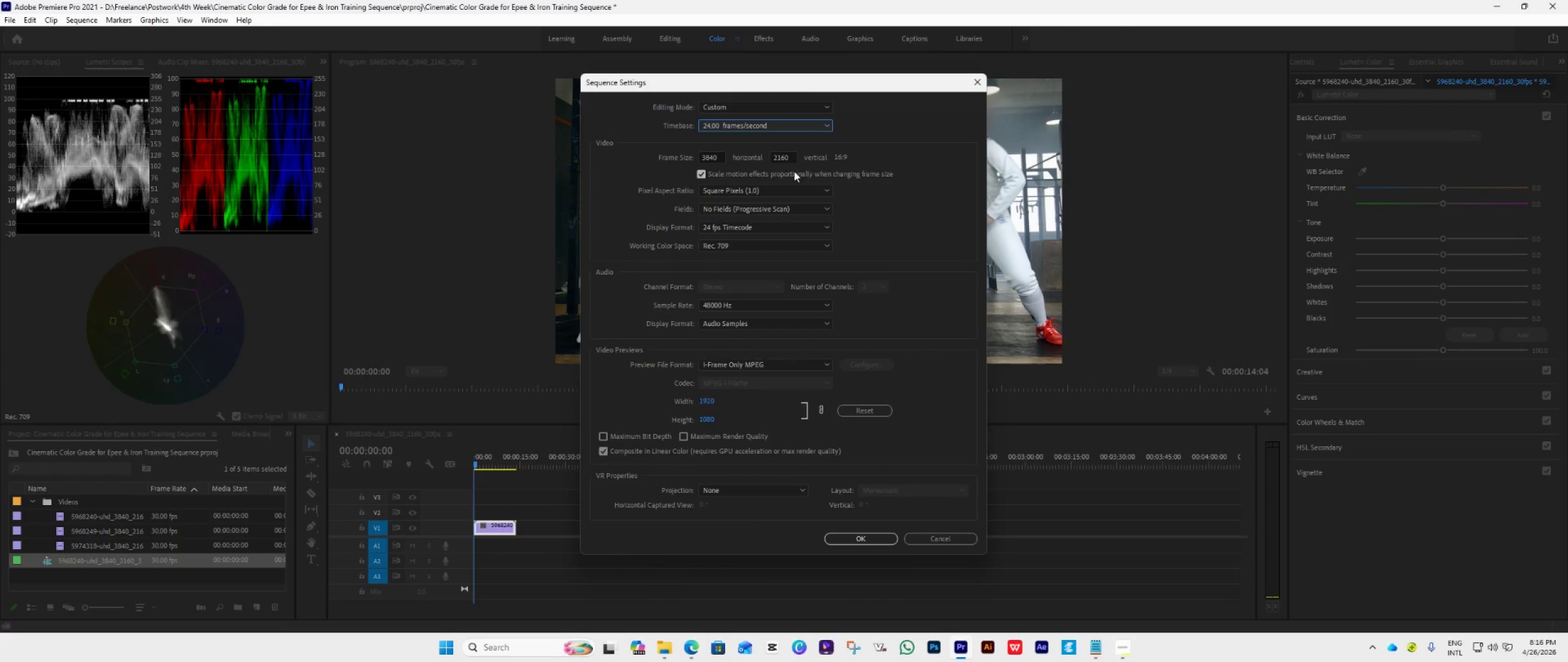 
wait(5.03)
 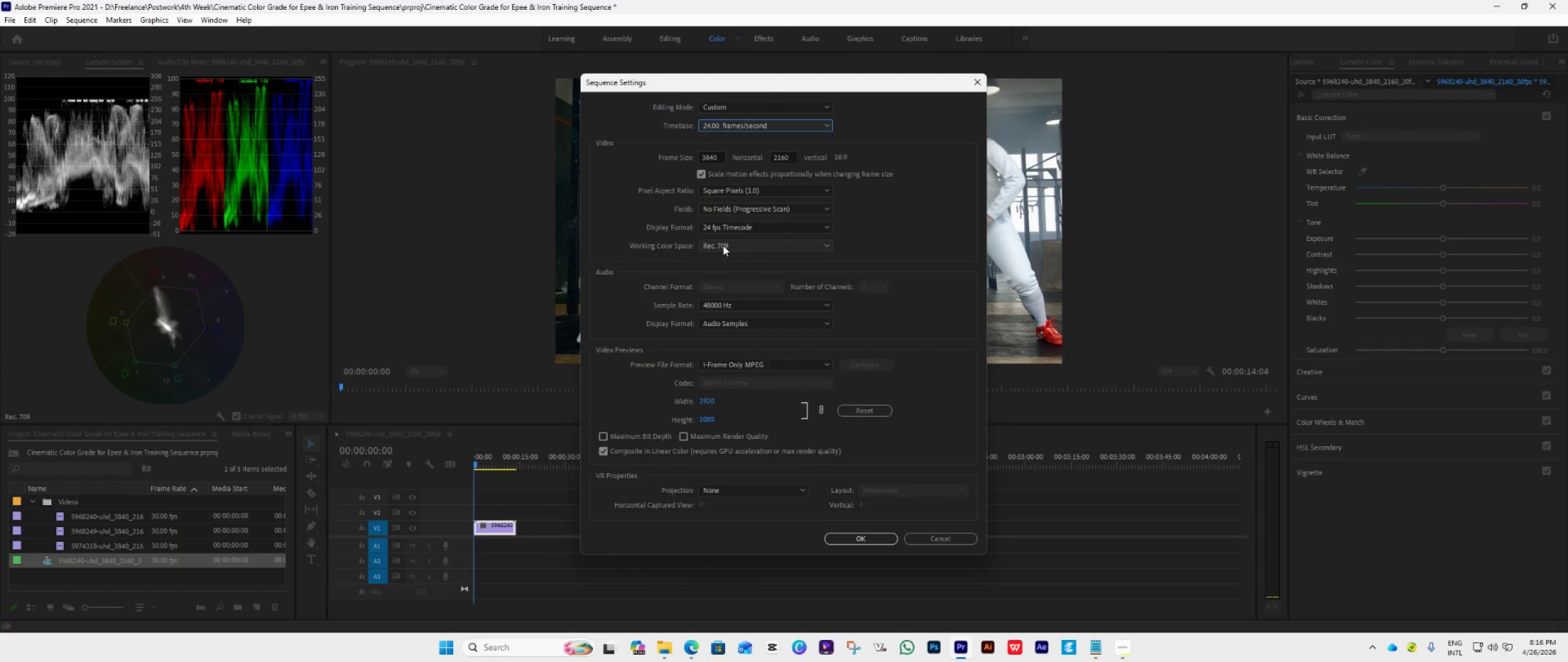 
left_click([856, 536])
 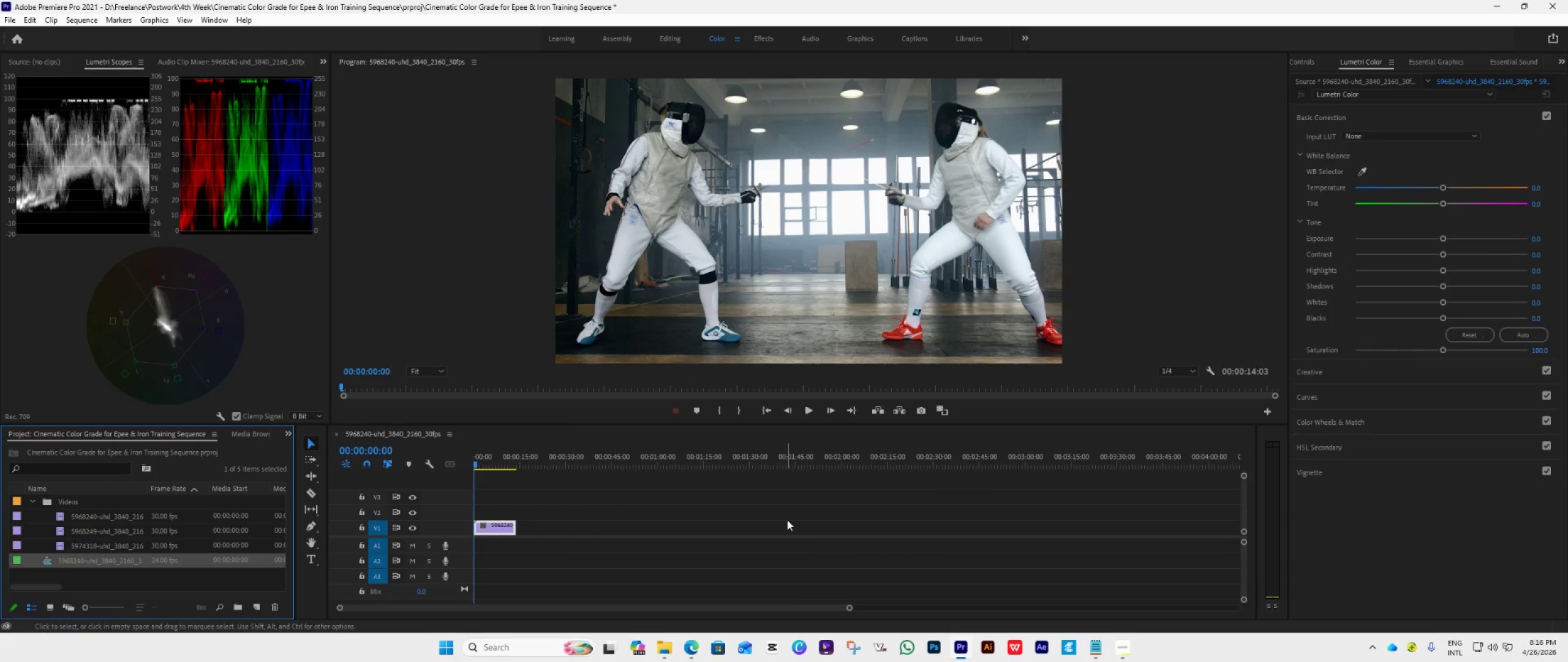 
key(Space)
 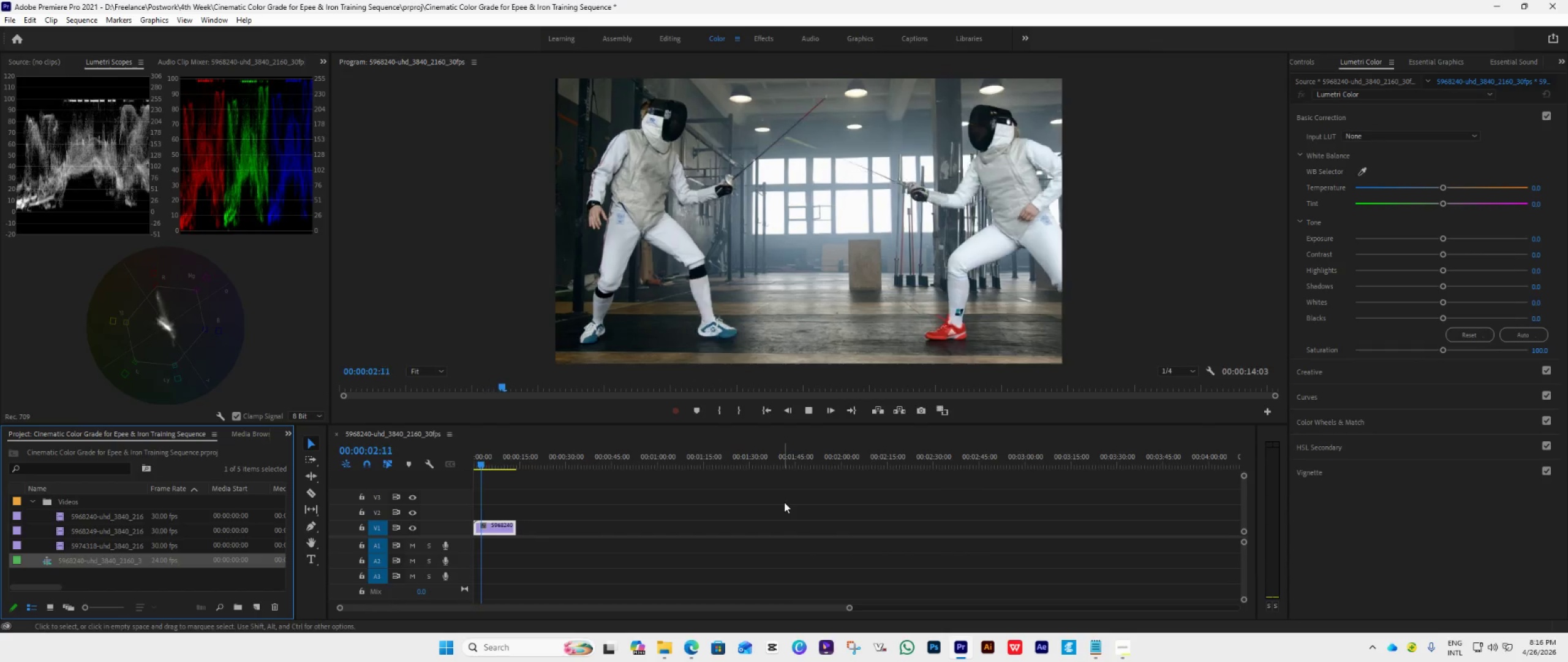 
key(Space)
 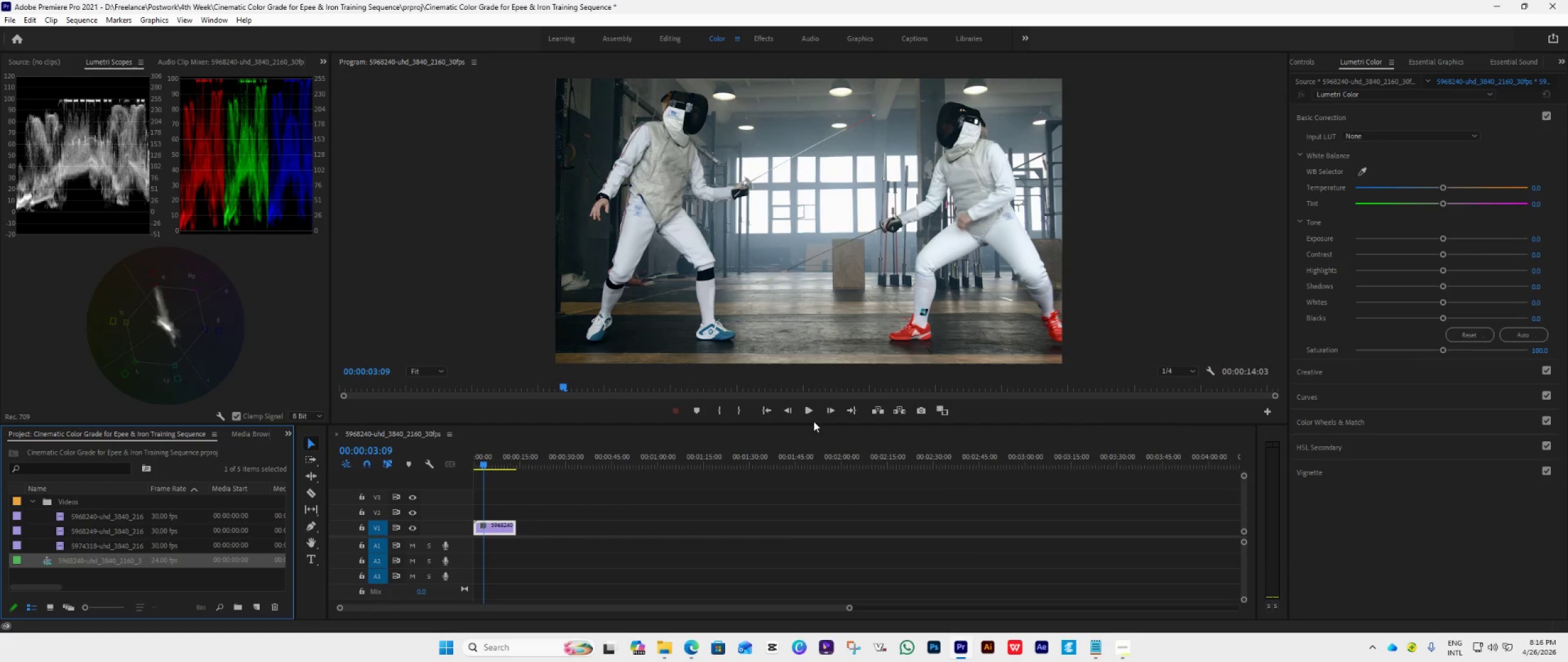 
left_click([768, 409])
 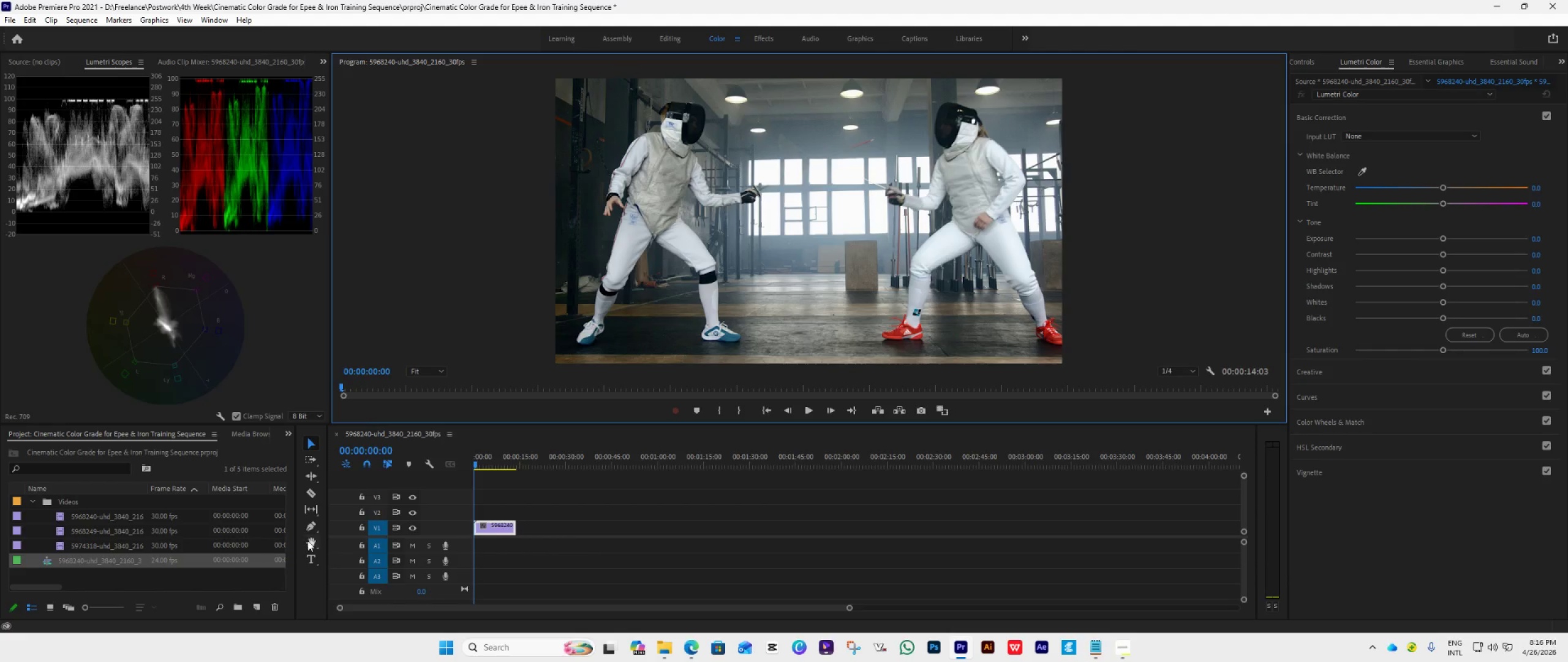 
wait(5.81)
 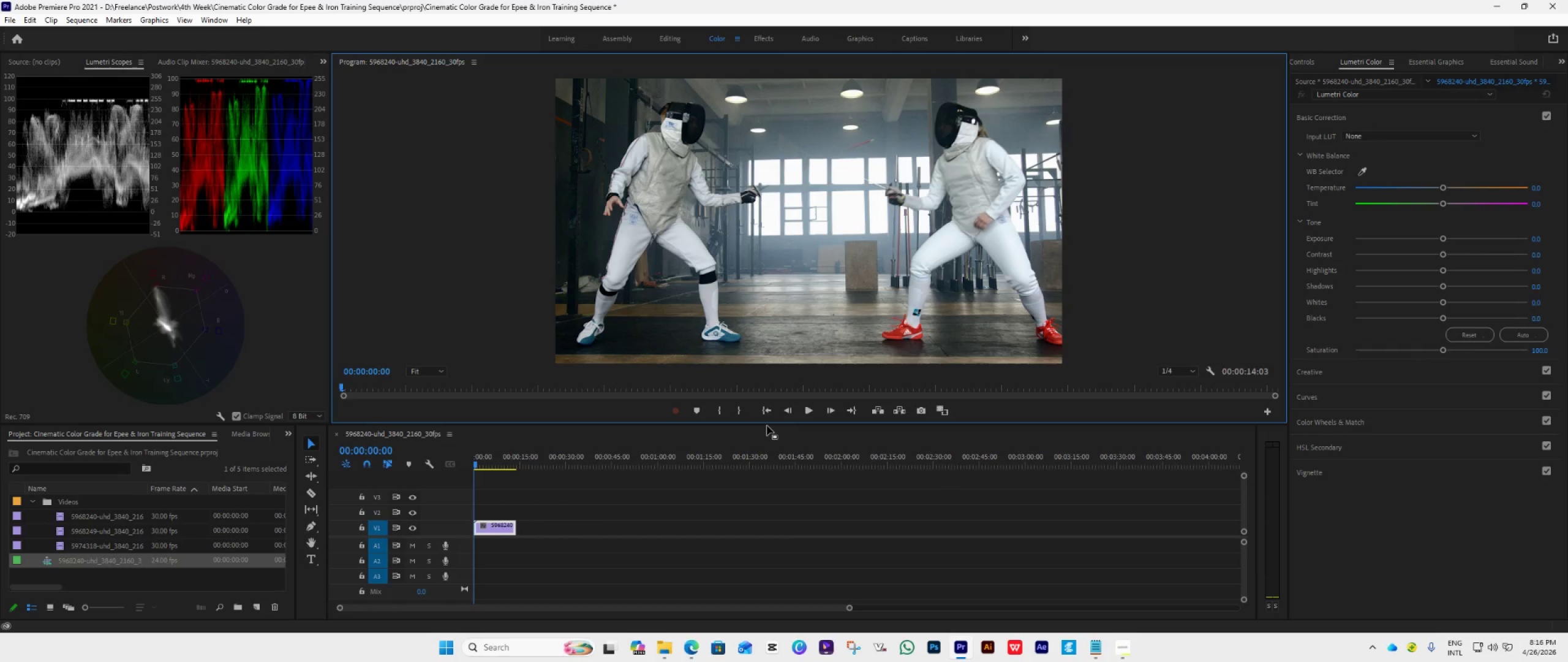 
left_click_drag(start_coordinate=[294, 530], to_coordinate=[238, 574])
 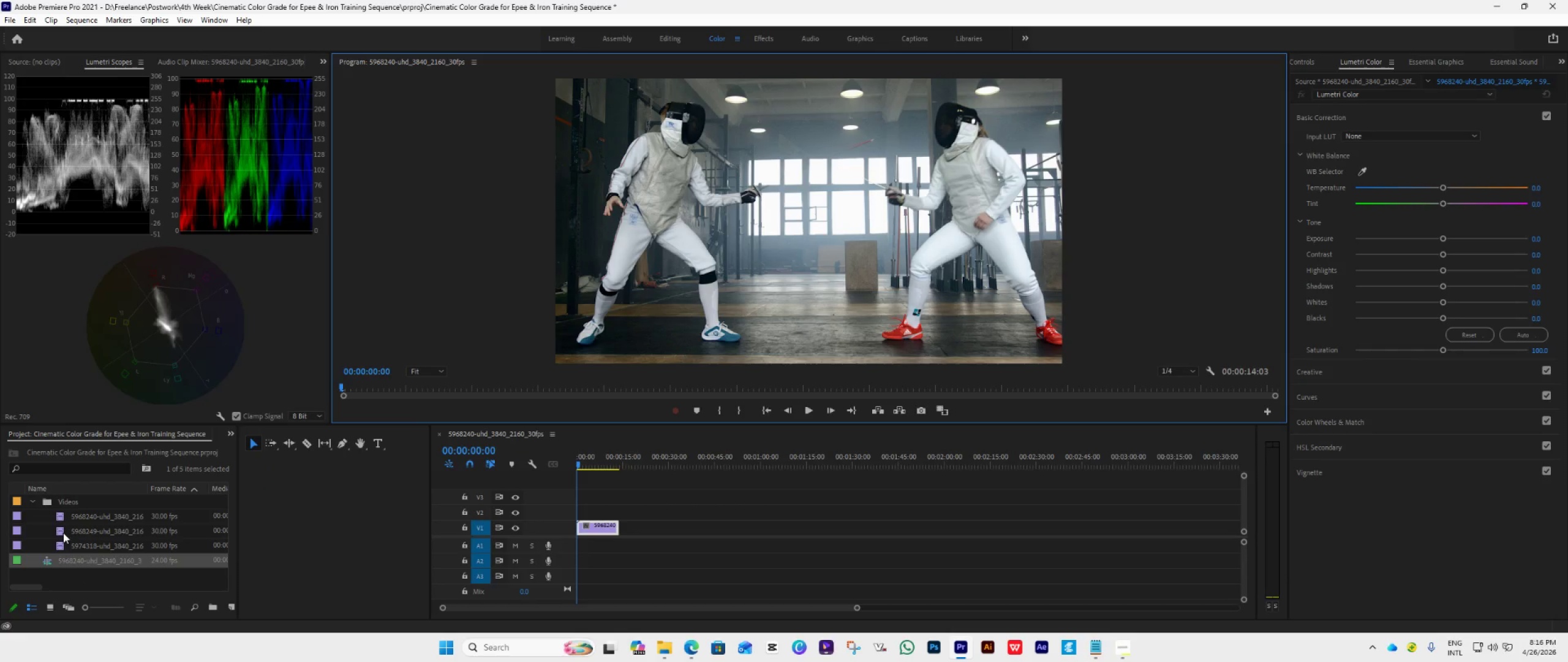 
double_click([62, 532])
 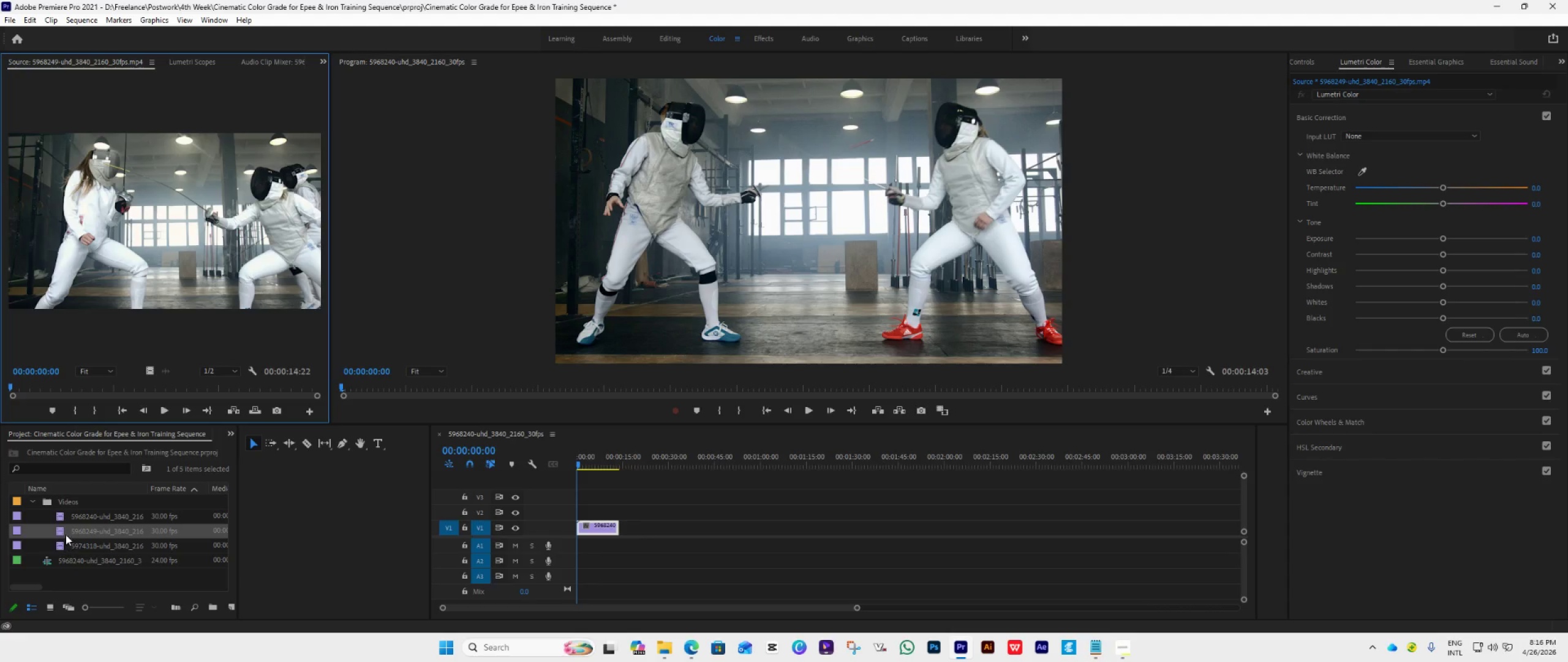 
left_click_drag(start_coordinate=[64, 531], to_coordinate=[618, 528])
 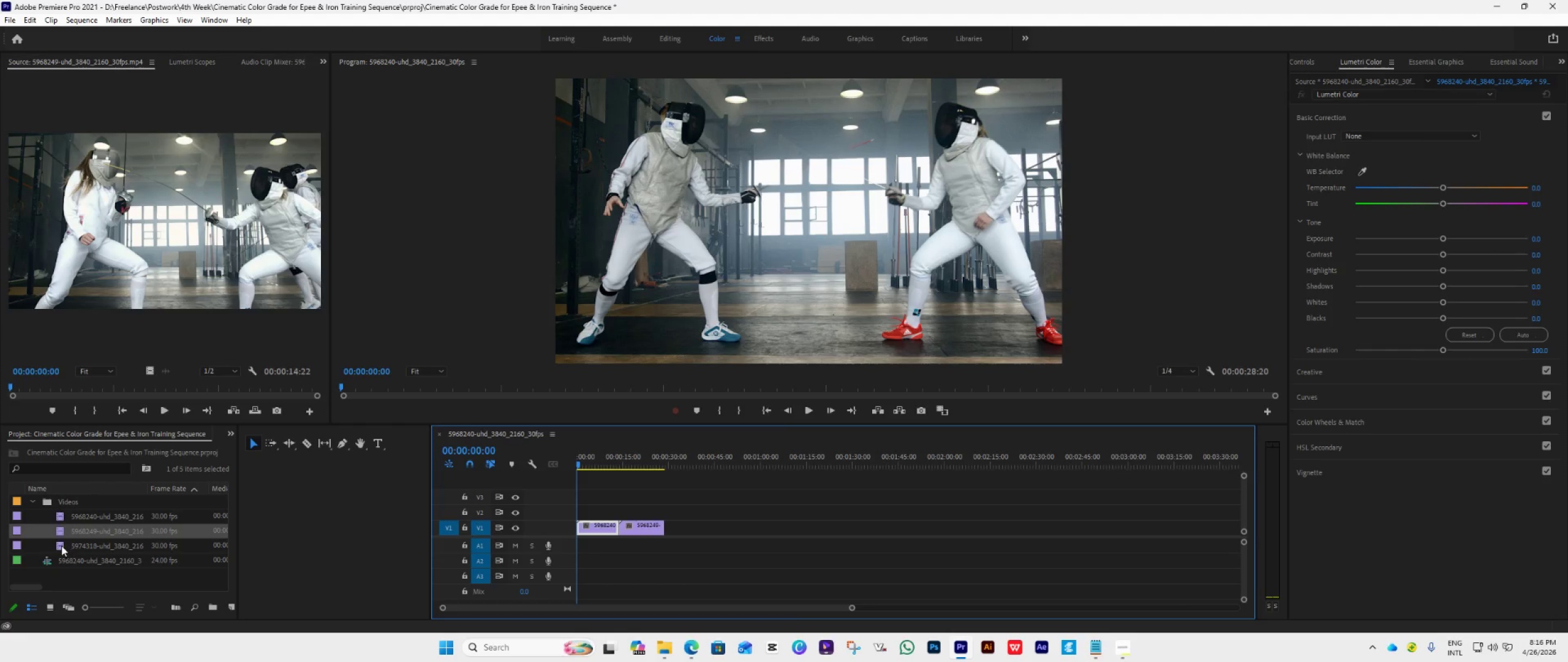 
double_click([61, 546])
 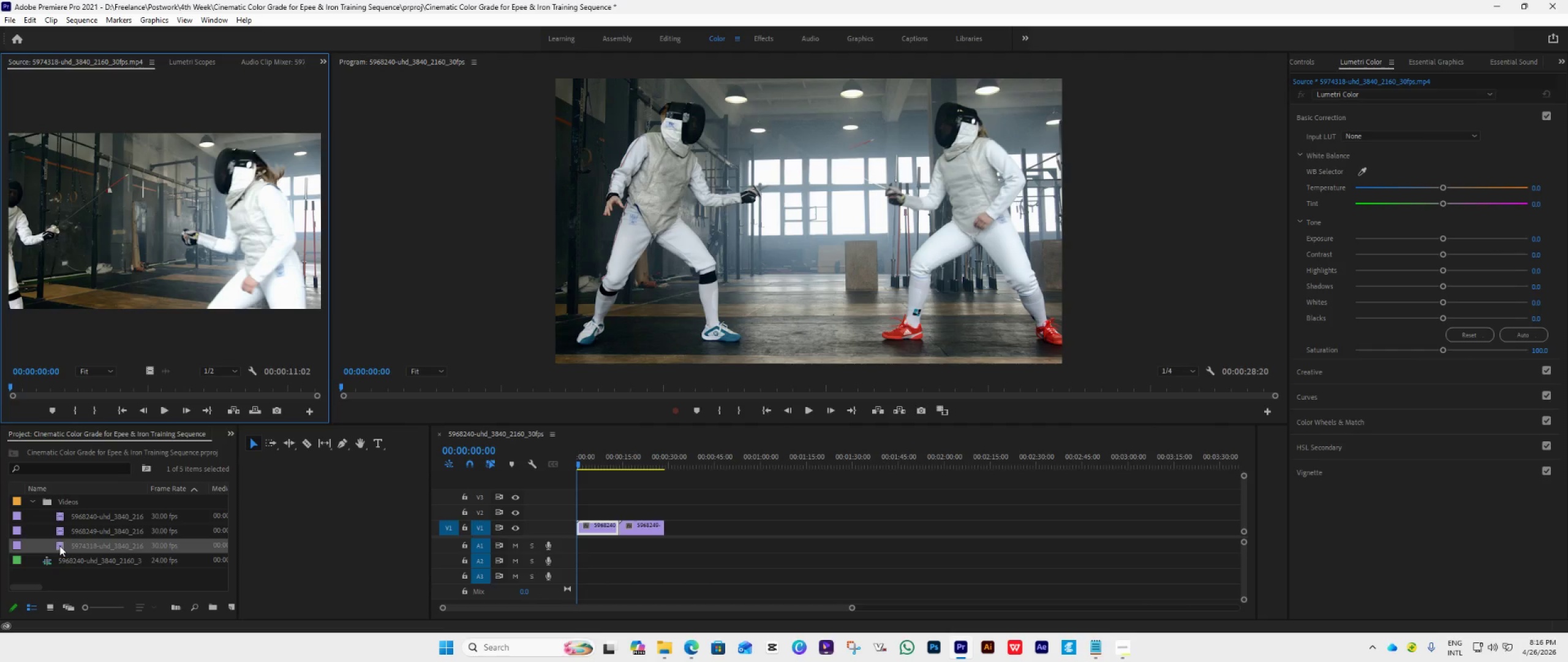 
left_click_drag(start_coordinate=[59, 546], to_coordinate=[666, 531])
 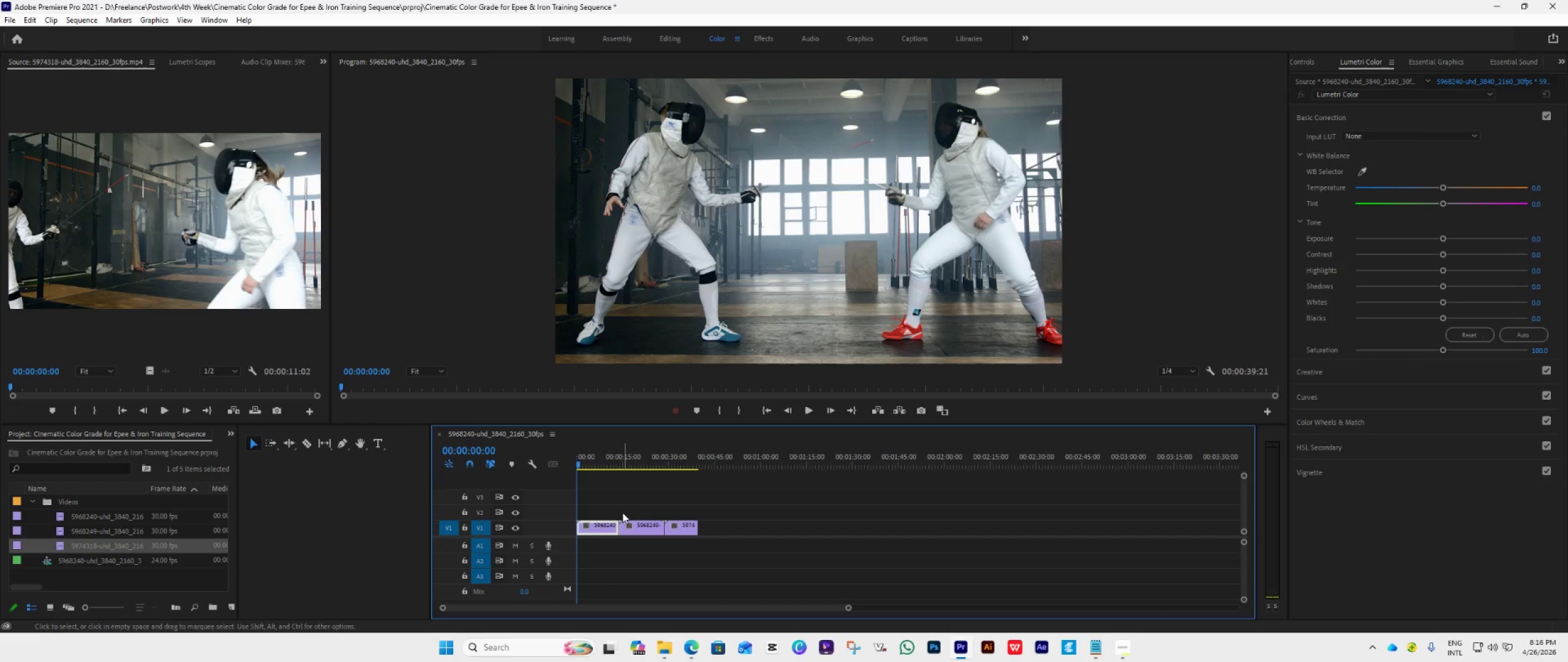 
hold_key(key=AltLeft, duration=0.61)
scroll: coordinate [638, 505], scroll_direction: up, amount: 29.0
 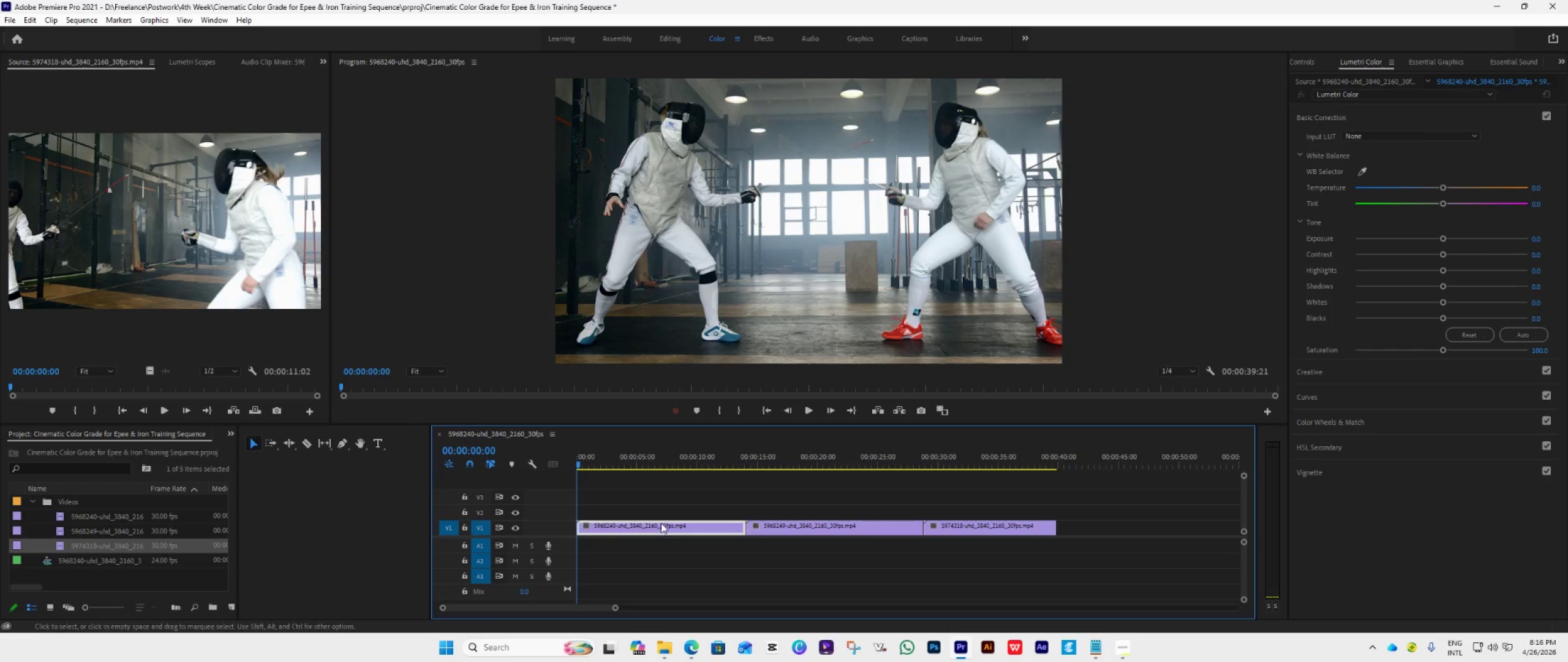 
hold_key(key=AltLeft, duration=0.52)
scroll: coordinate [658, 520], scroll_direction: up, amount: 12.0
 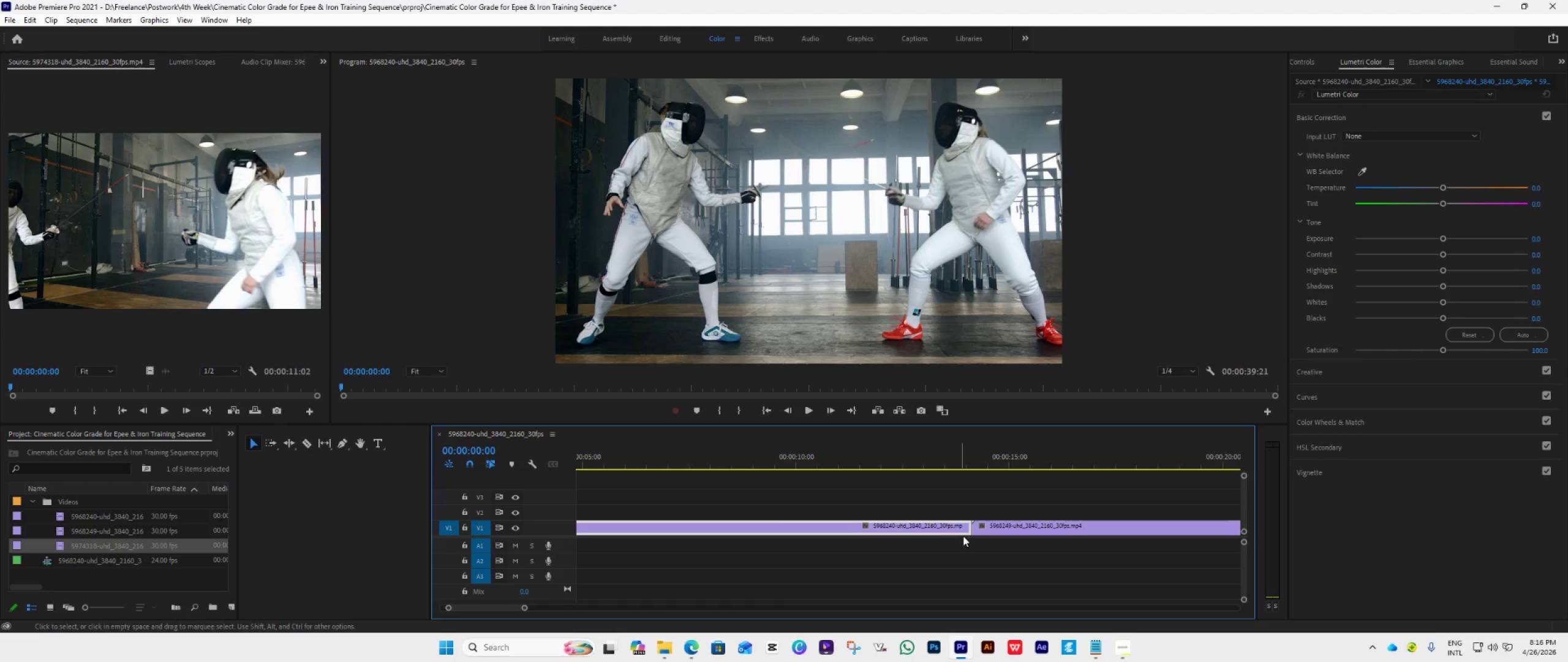 
left_click_drag(start_coordinate=[965, 531], to_coordinate=[793, 545])
 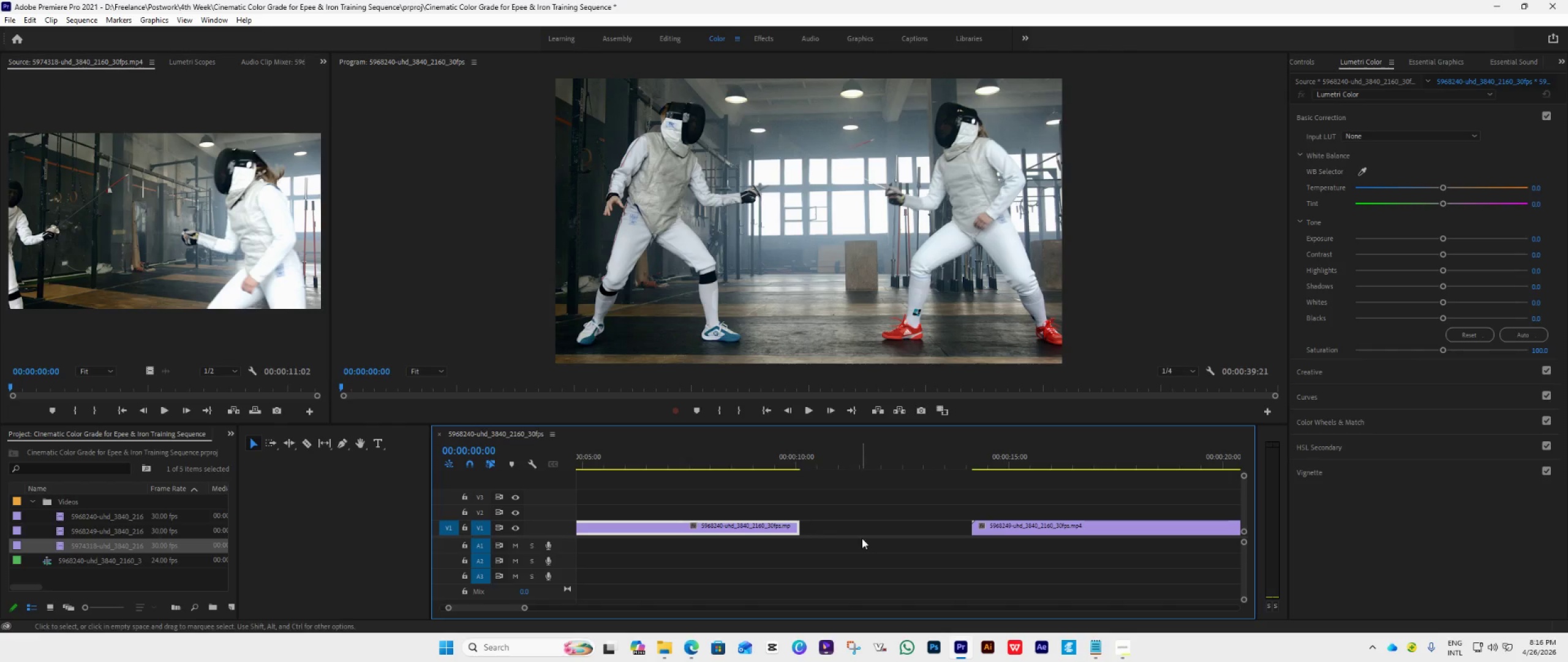 
left_click([867, 529])
 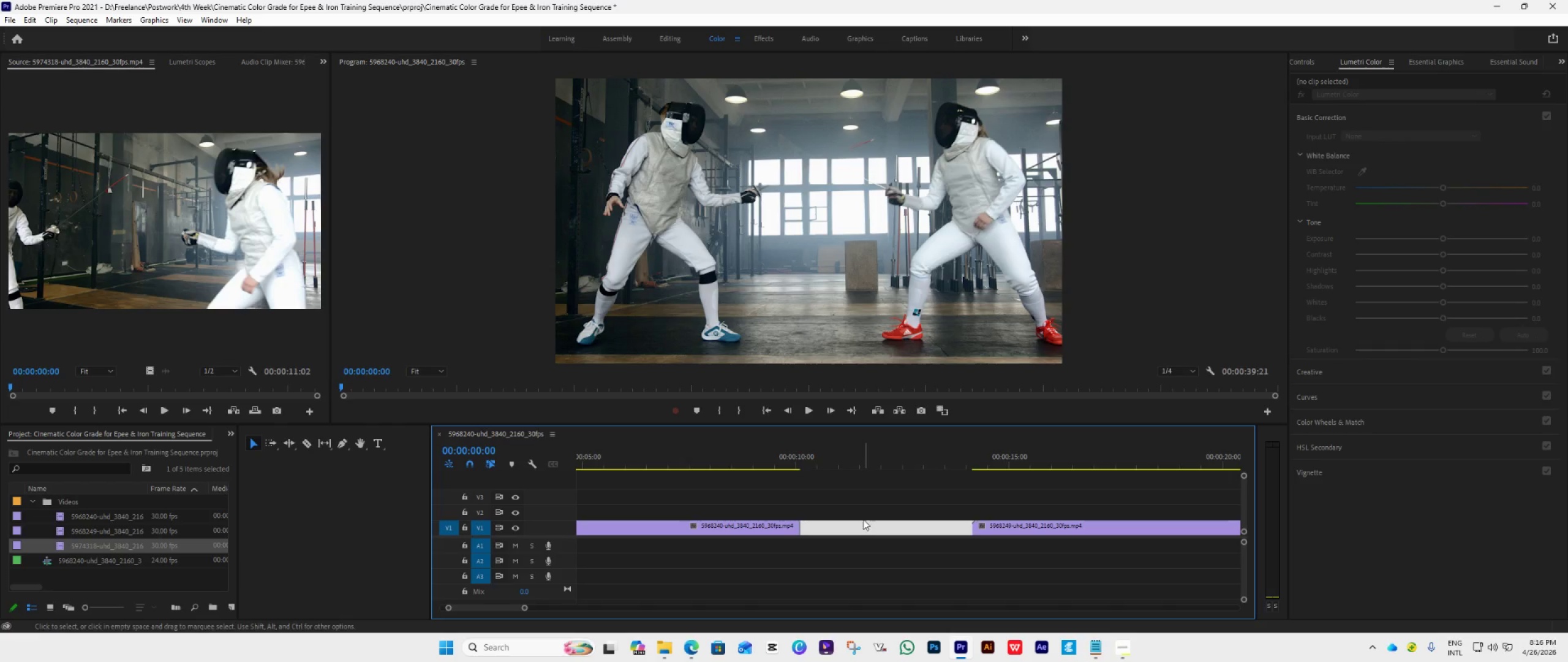 
key(Delete)
 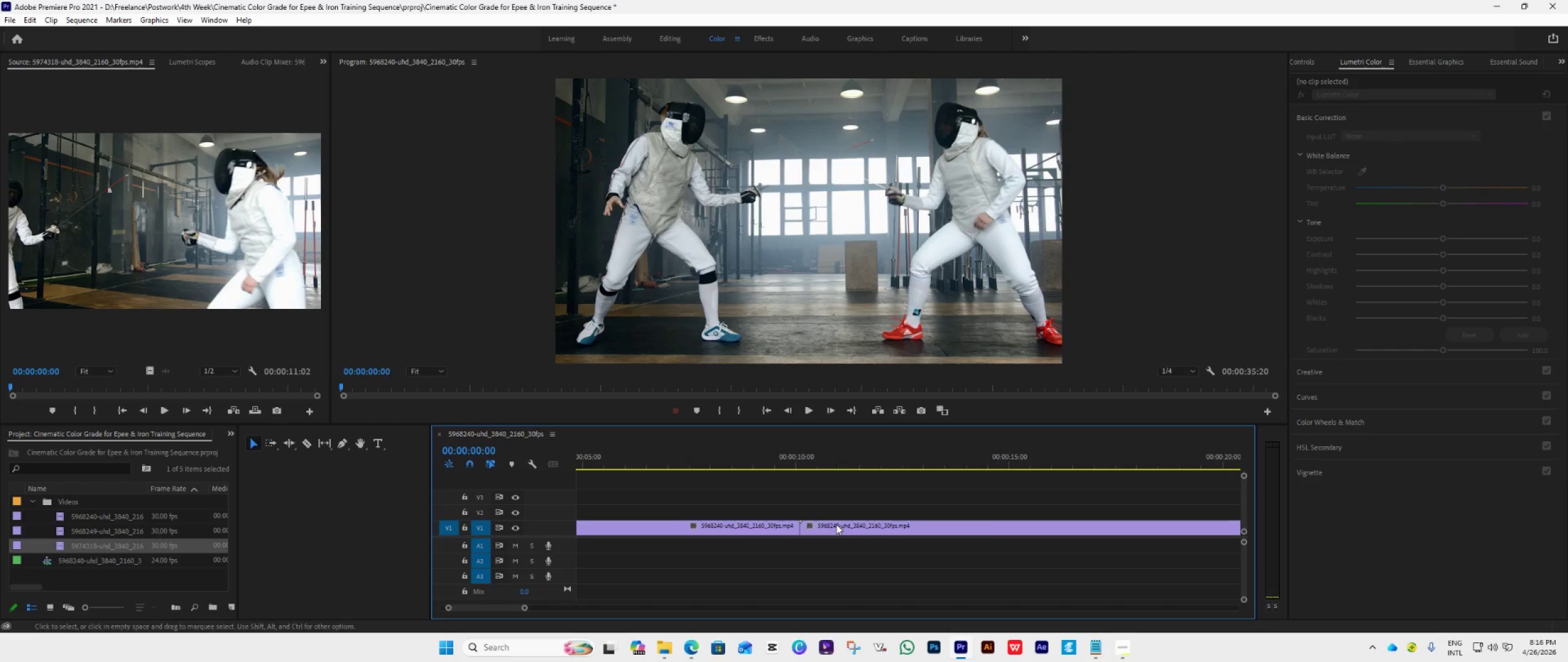 
scroll: coordinate [870, 560], scroll_direction: down, amount: 11.0
 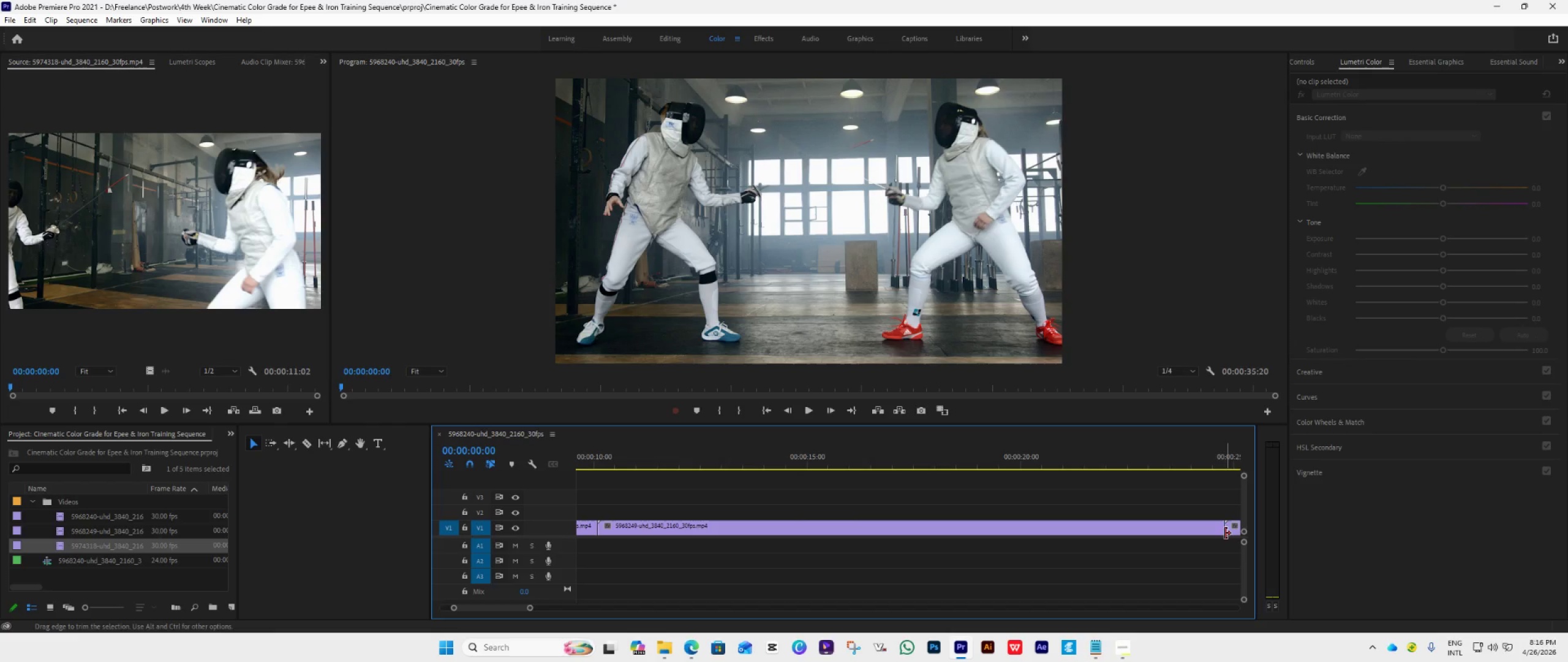 
left_click_drag(start_coordinate=[1221, 530], to_coordinate=[1023, 567])
 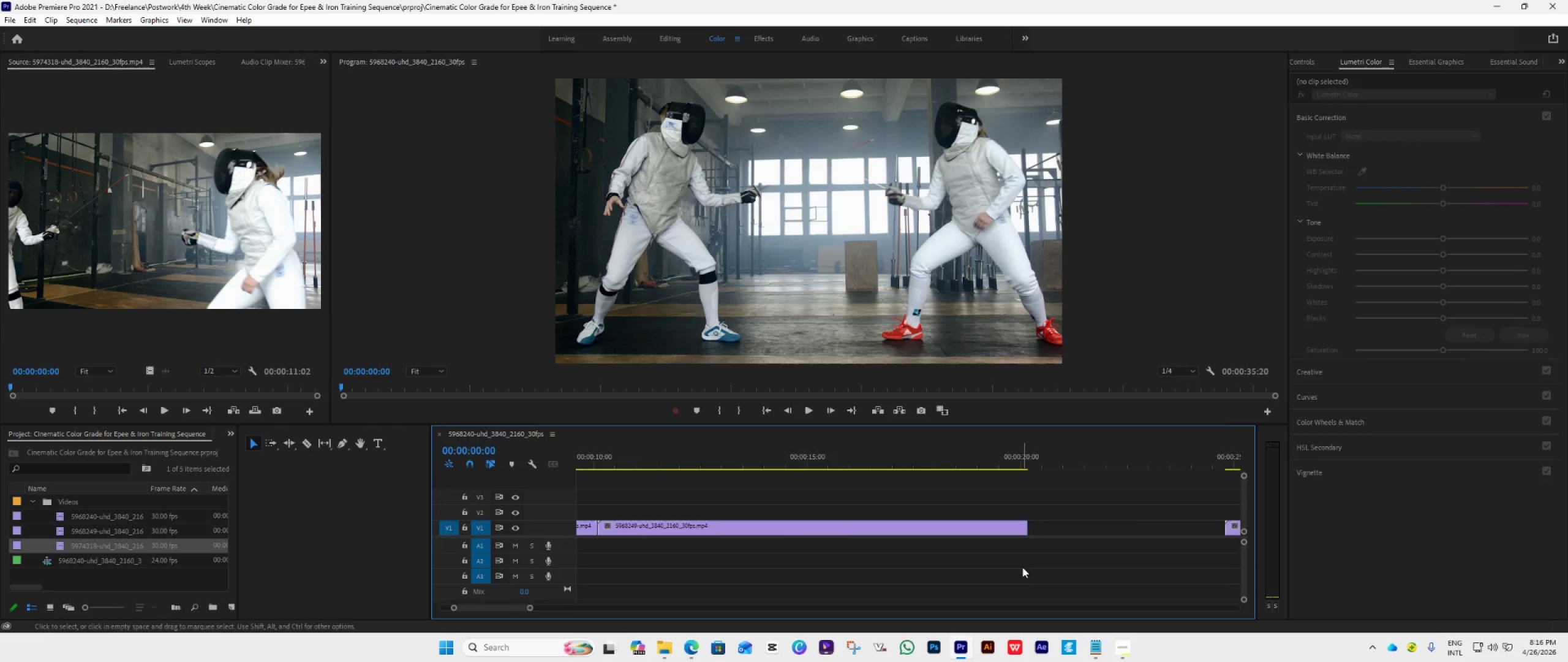 
scroll: coordinate [1011, 567], scroll_direction: down, amount: 12.0
 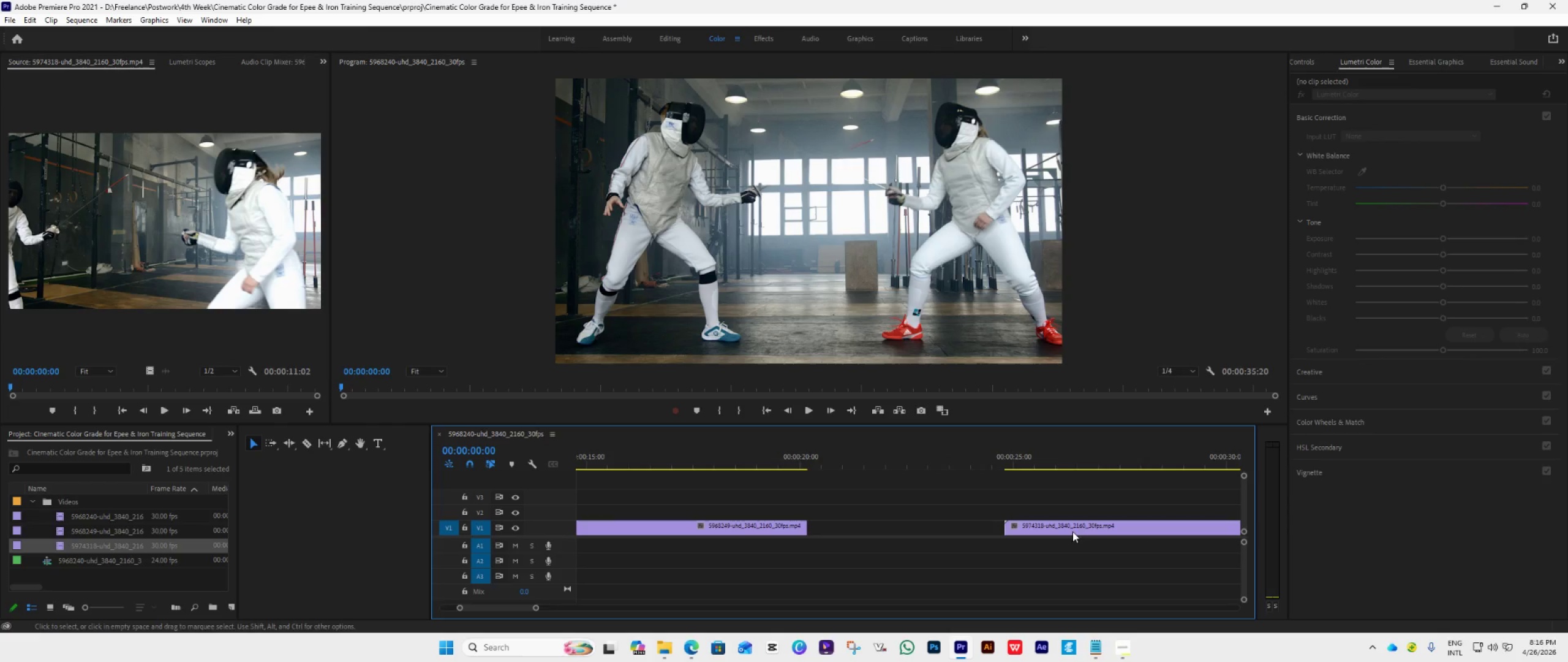 
left_click_drag(start_coordinate=[1075, 525], to_coordinate=[882, 525])
 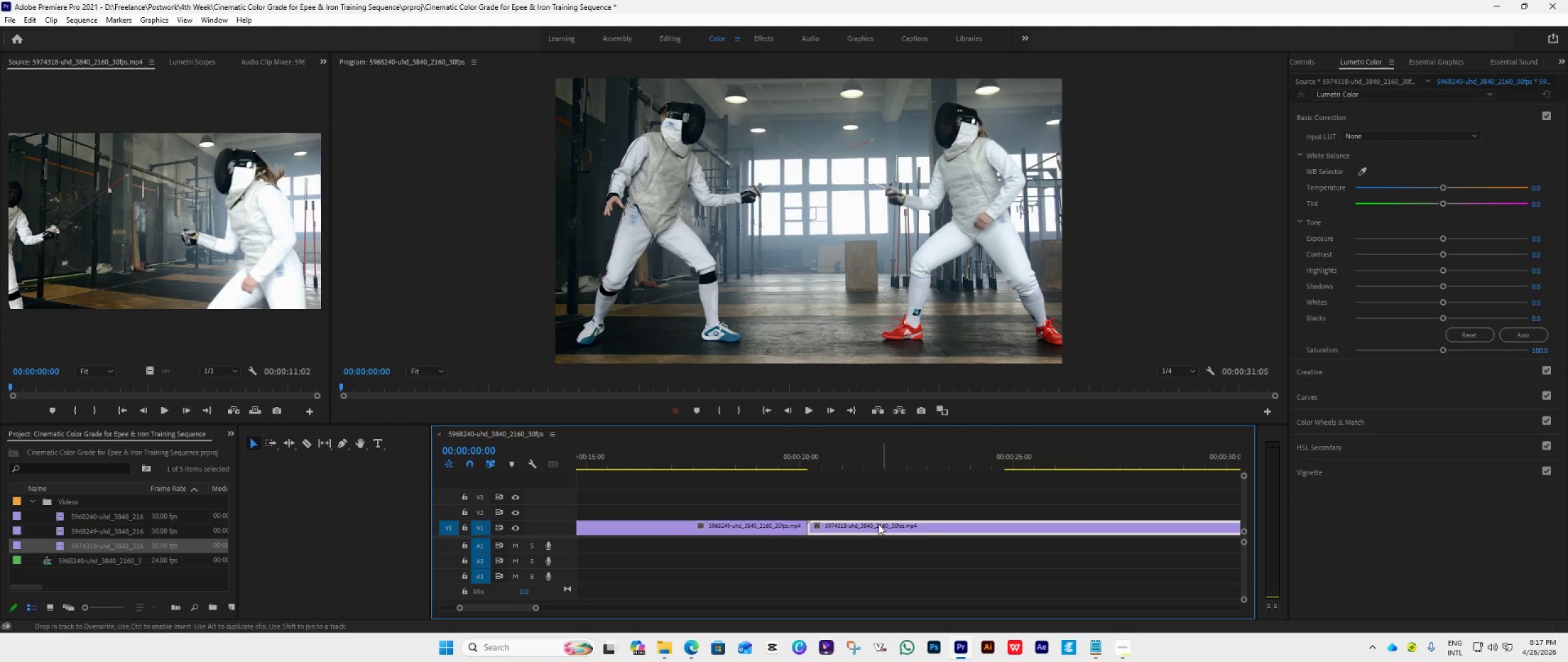 
scroll: coordinate [872, 536], scroll_direction: down, amount: 16.0
 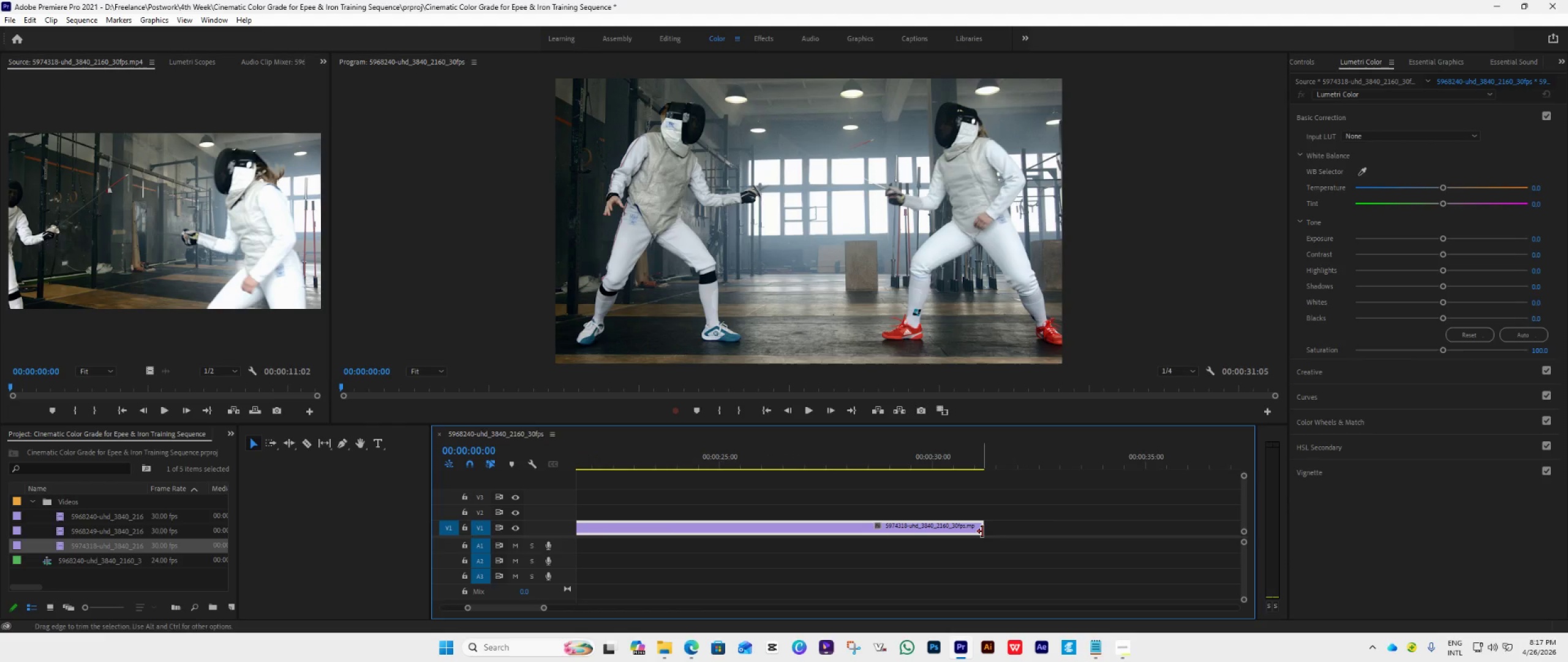 
left_click_drag(start_coordinate=[982, 531], to_coordinate=[930, 552])
 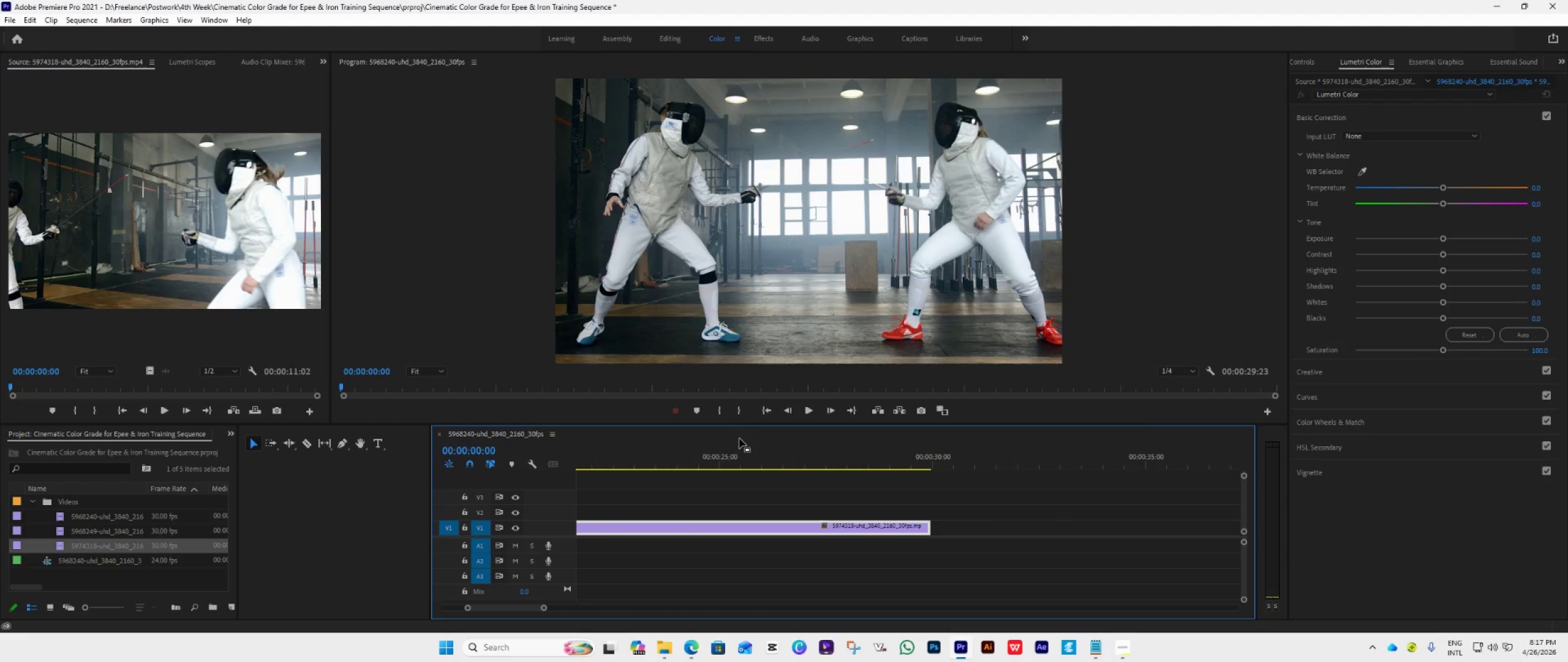 
wait(5.92)
 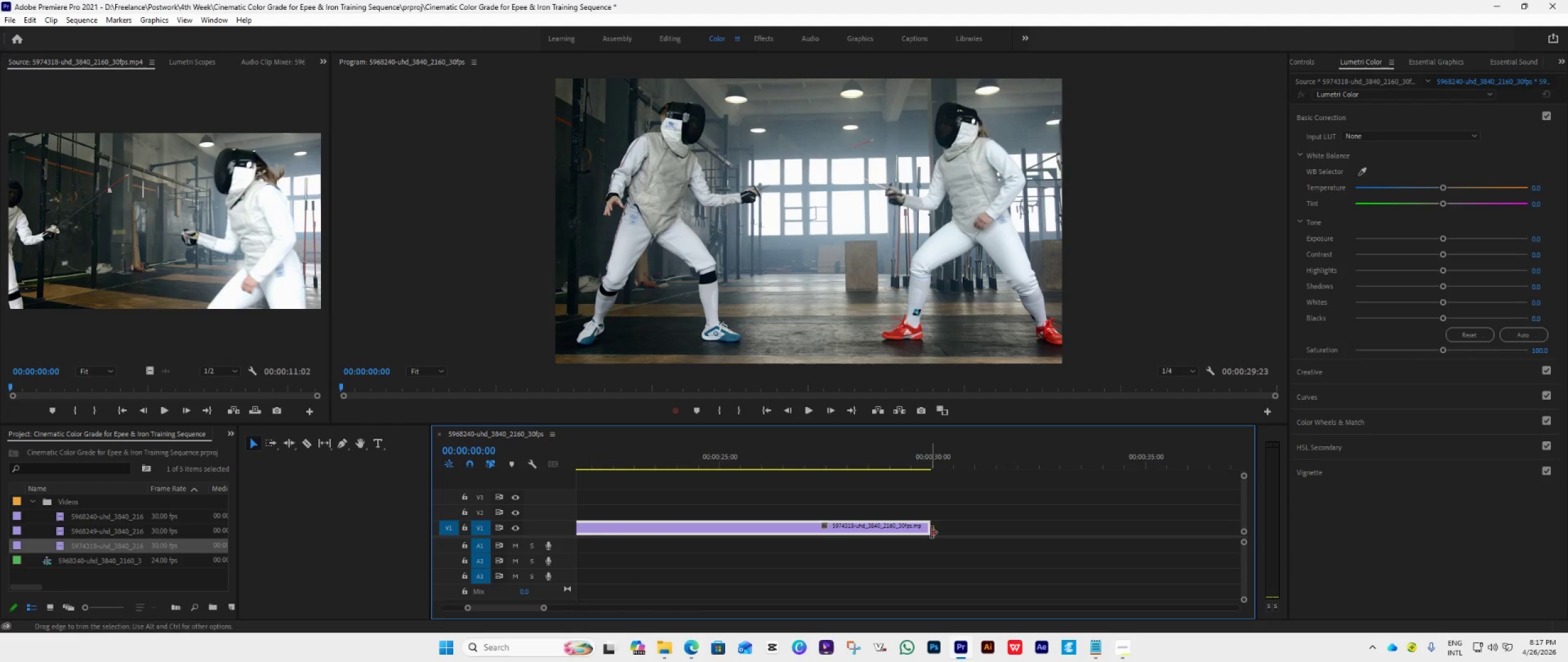 
left_click([850, 410])
 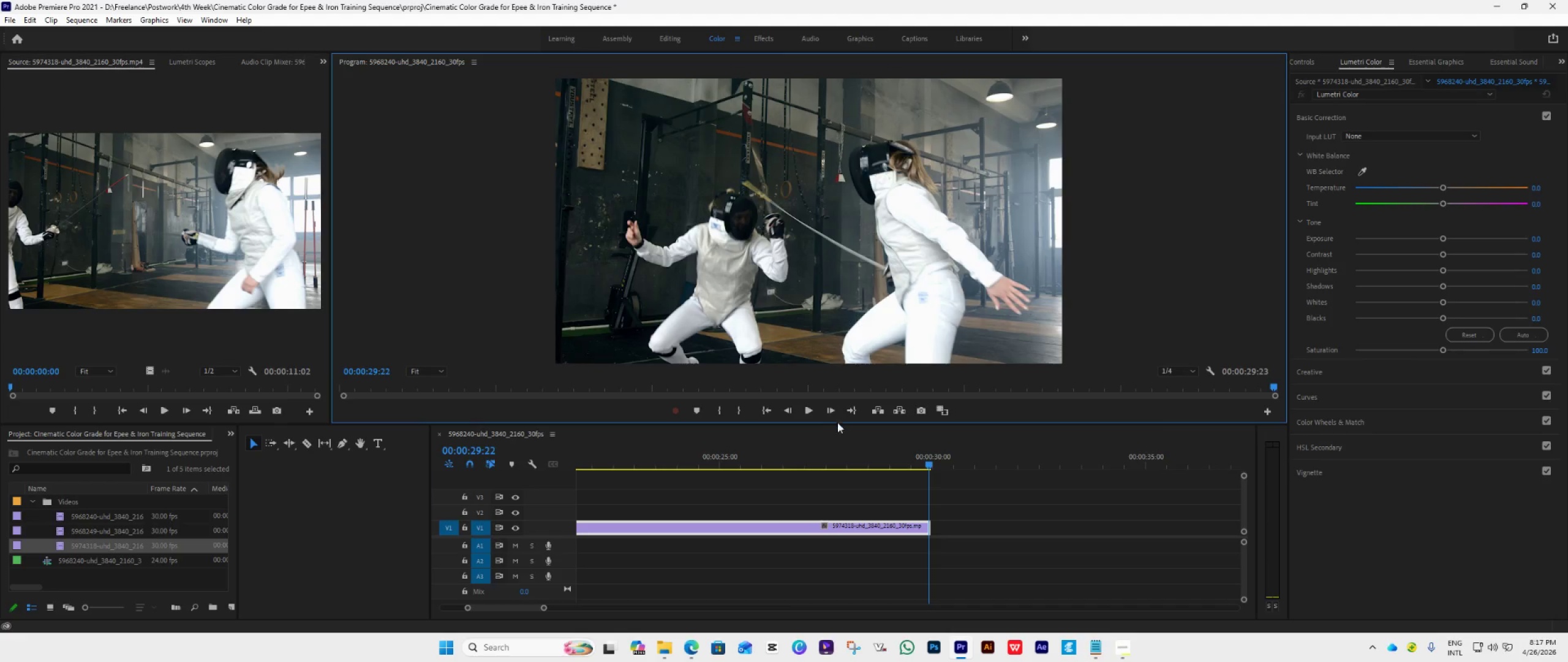 
double_click([829, 417])
 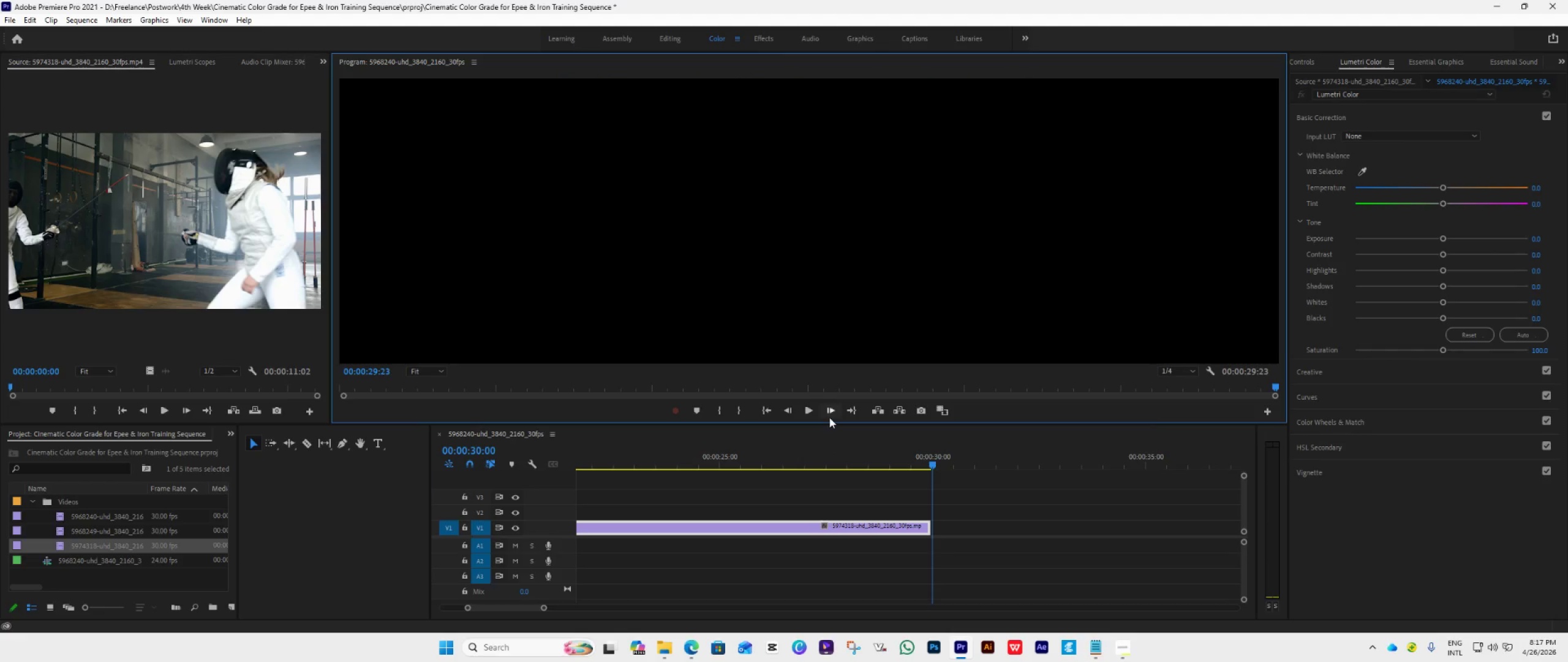 
triple_click([829, 417])
 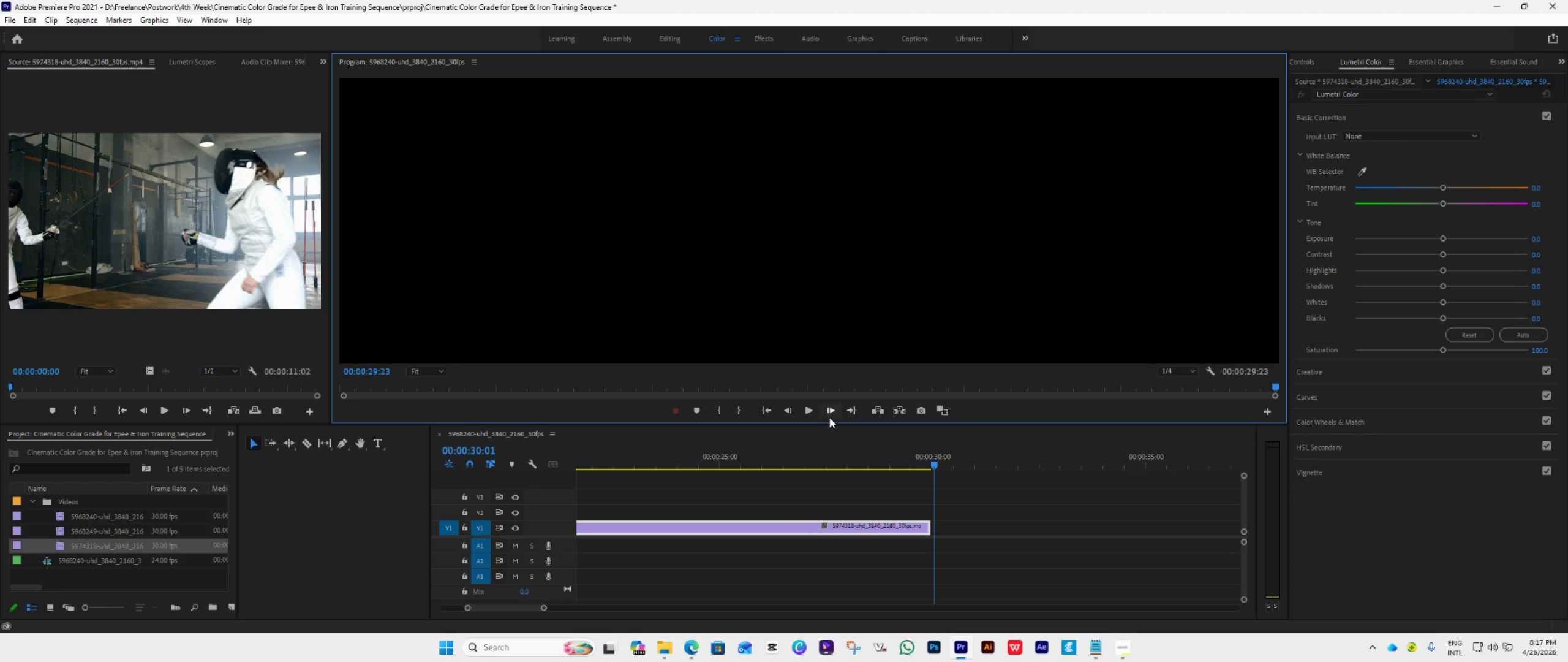 
triple_click([829, 417])
 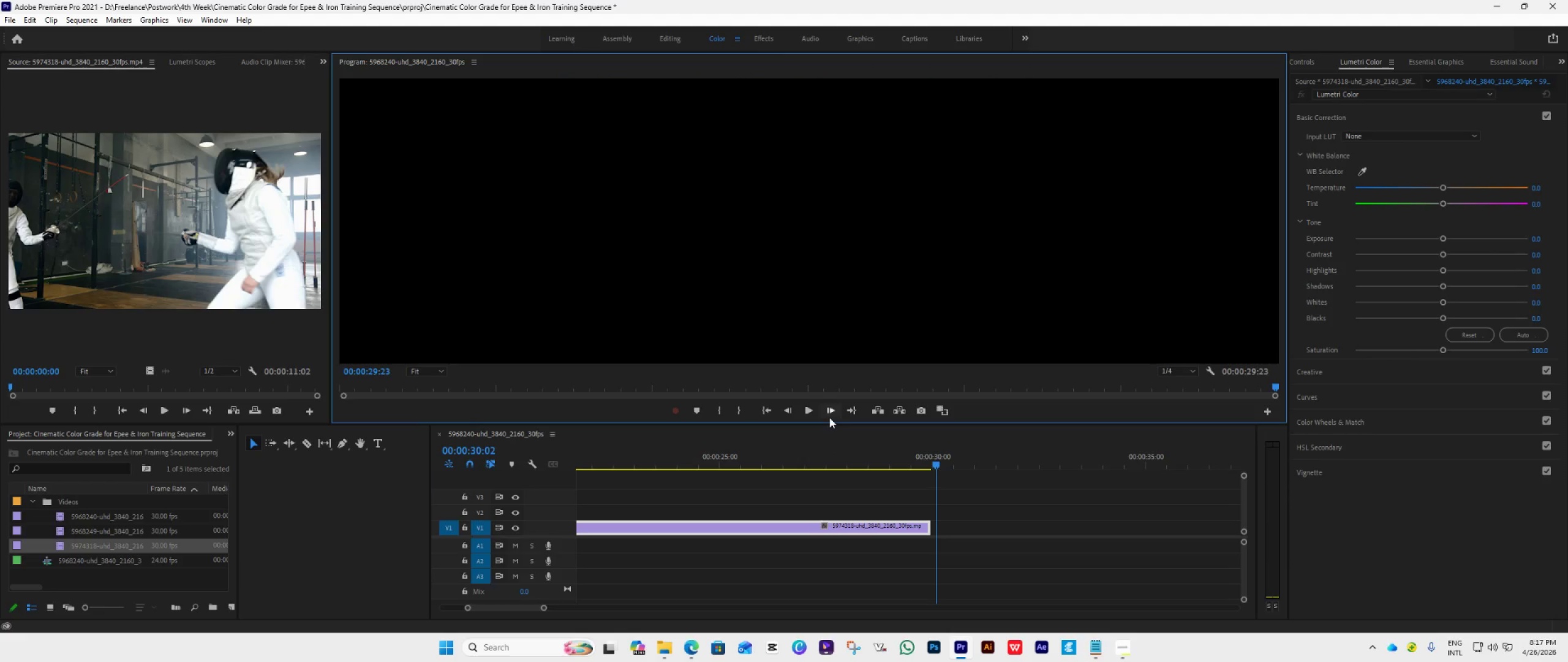 
left_click([829, 417])
 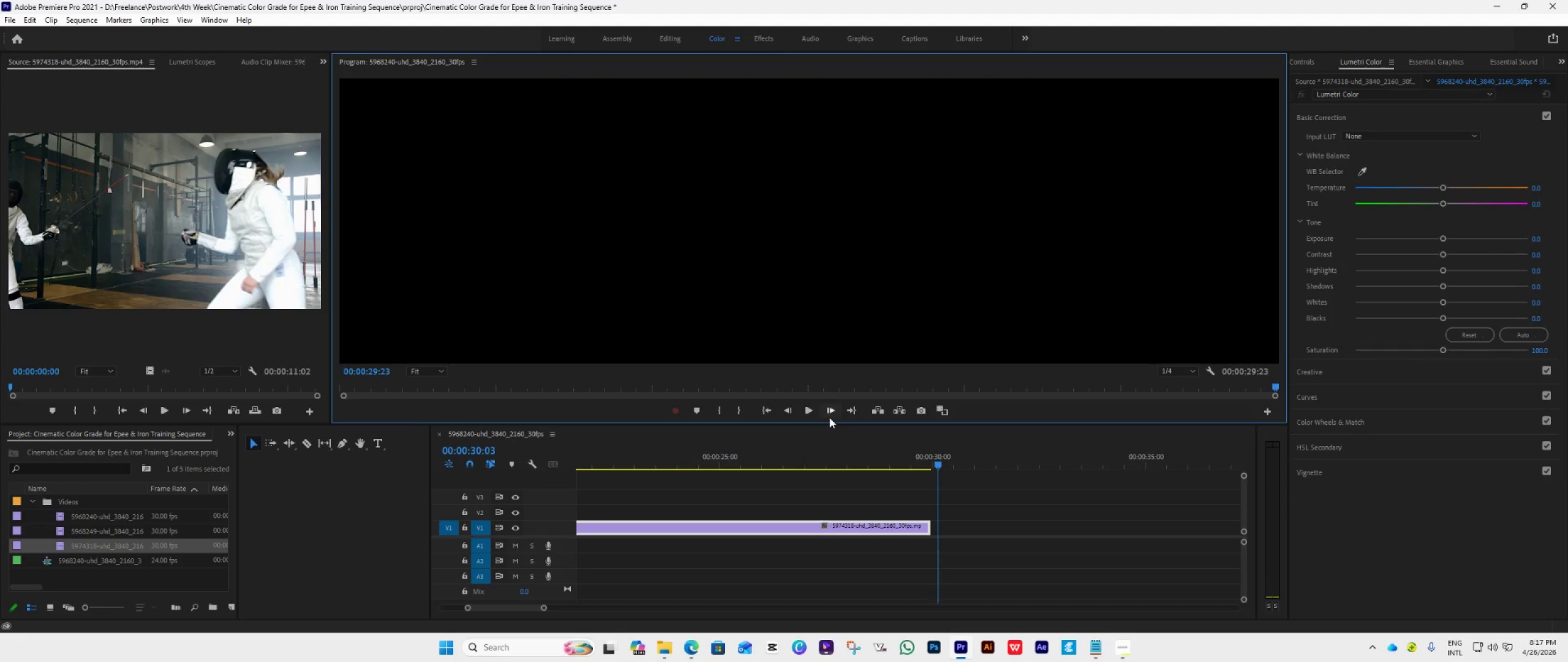 
left_click([829, 417])
 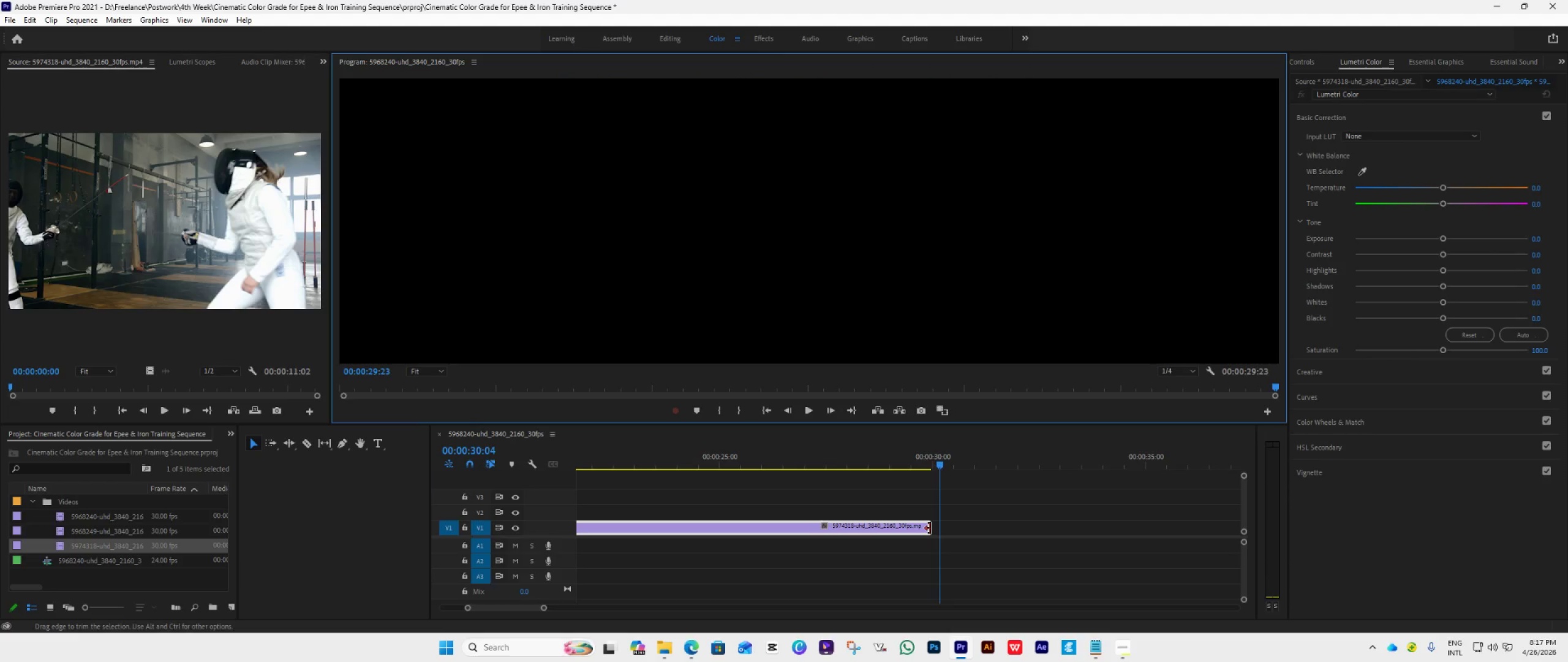 
left_click_drag(start_coordinate=[930, 528], to_coordinate=[936, 536])
 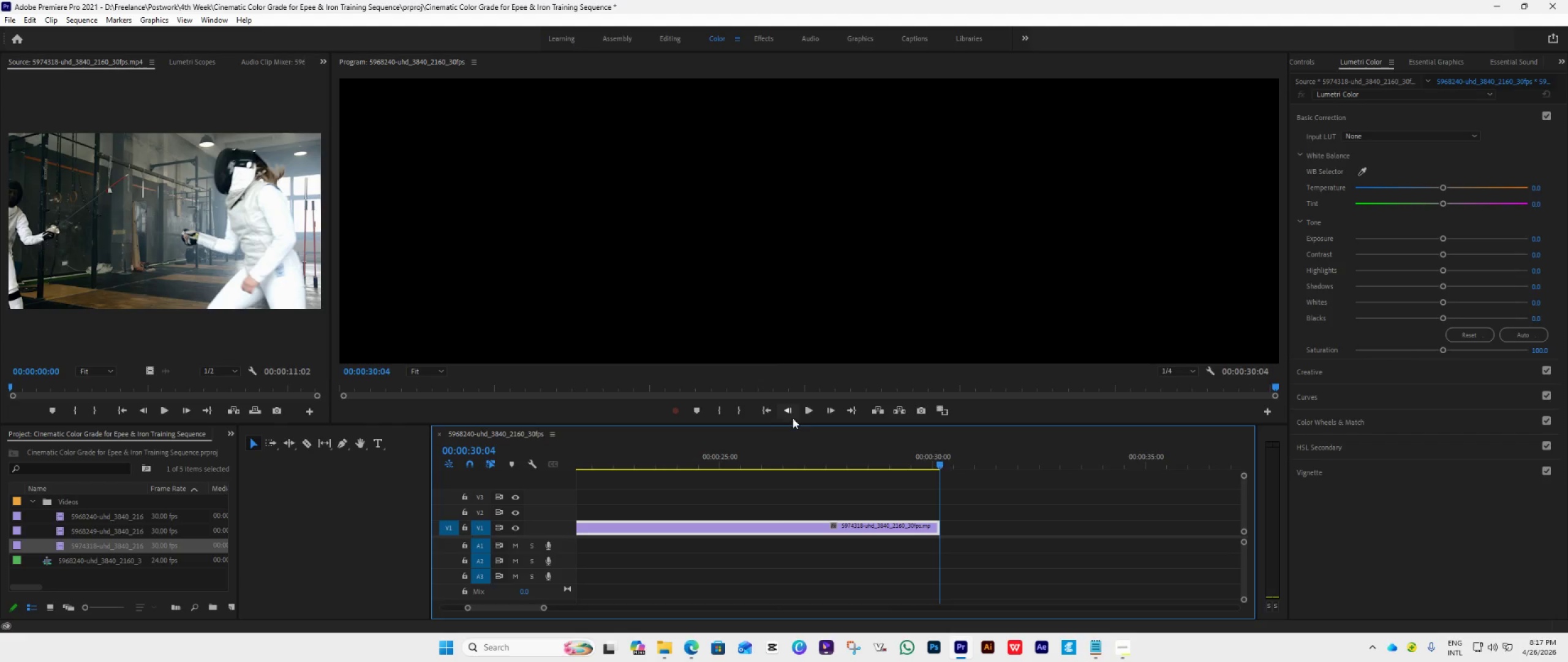 
left_click([790, 414])
 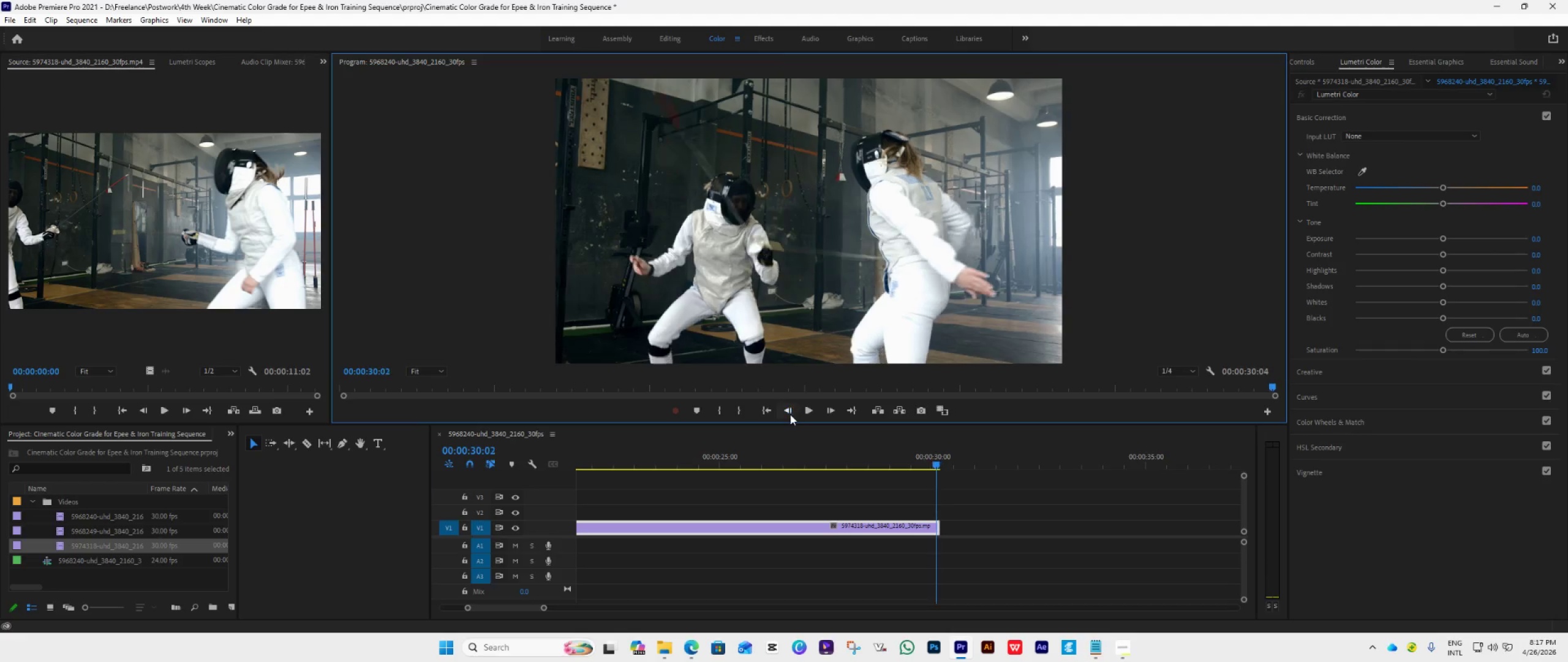 
double_click([790, 414])
 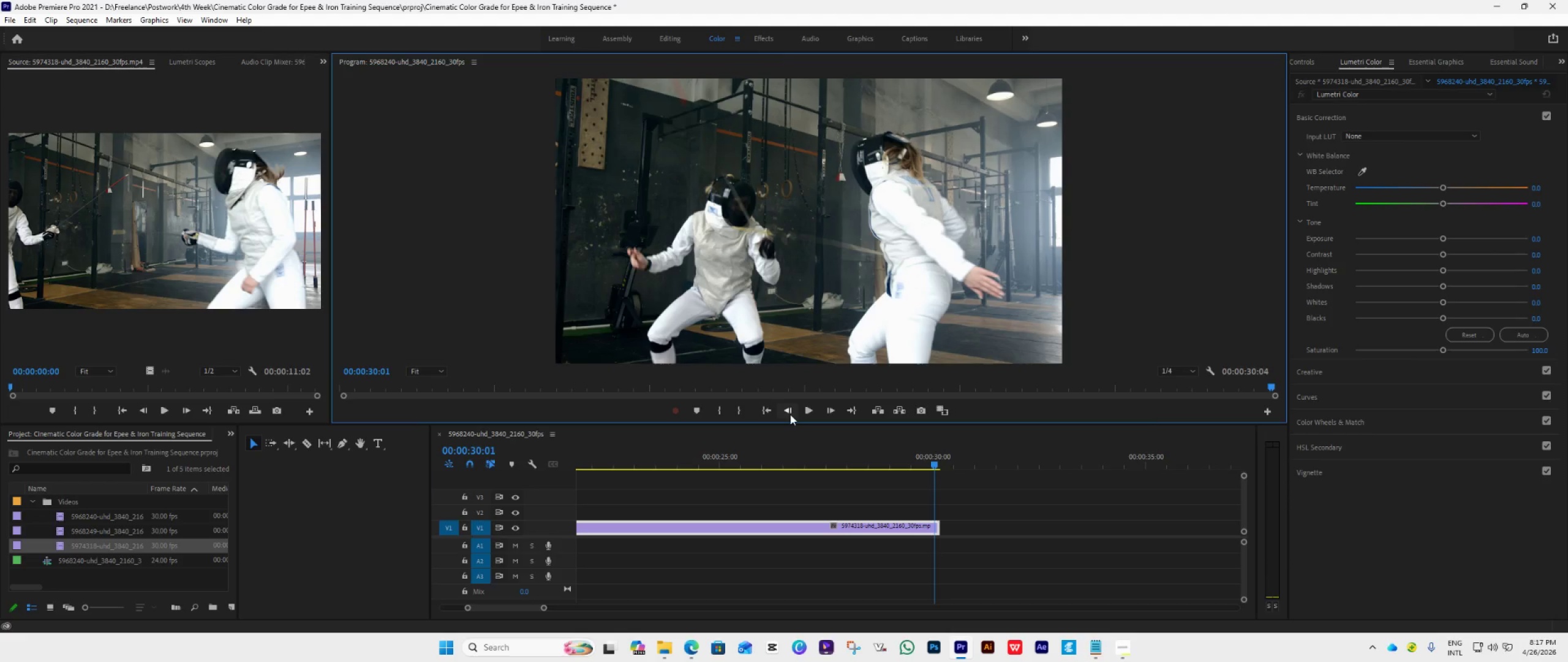 
left_click([790, 414])
 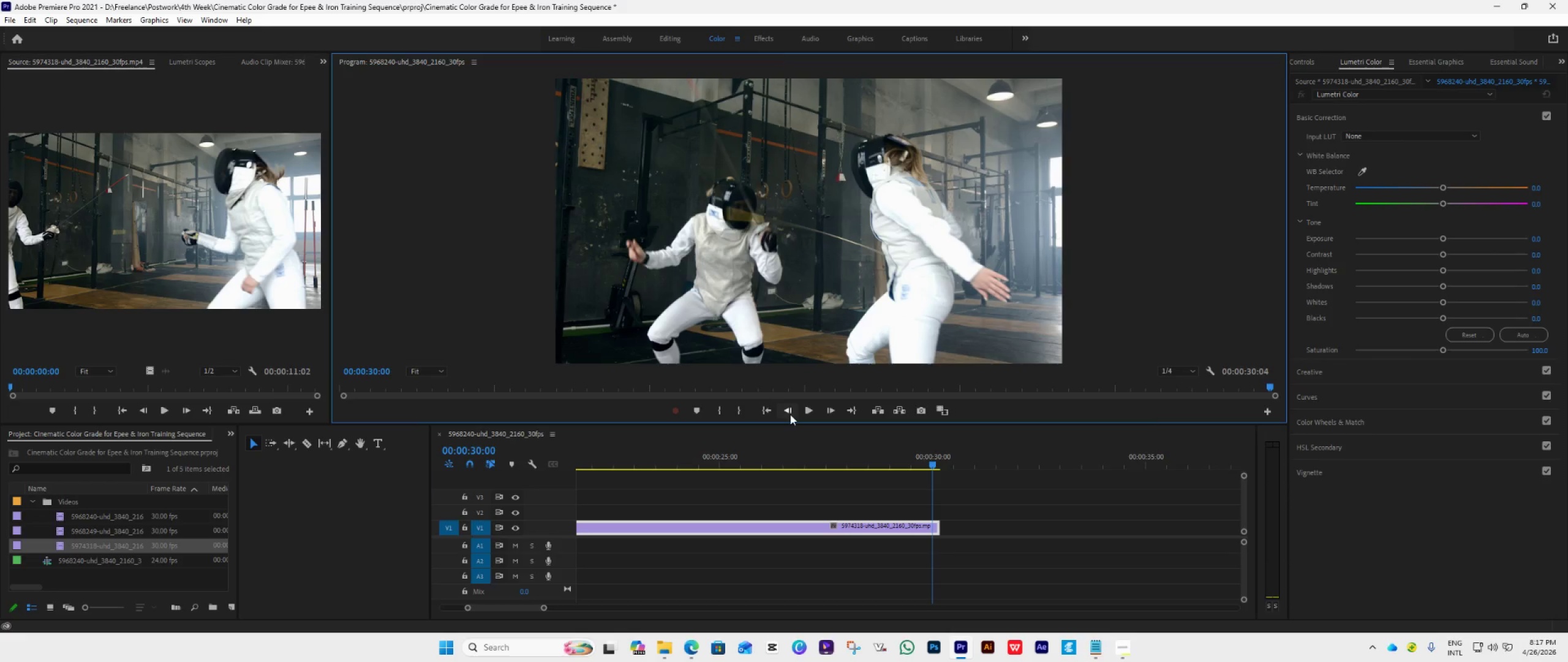 
left_click([790, 414])
 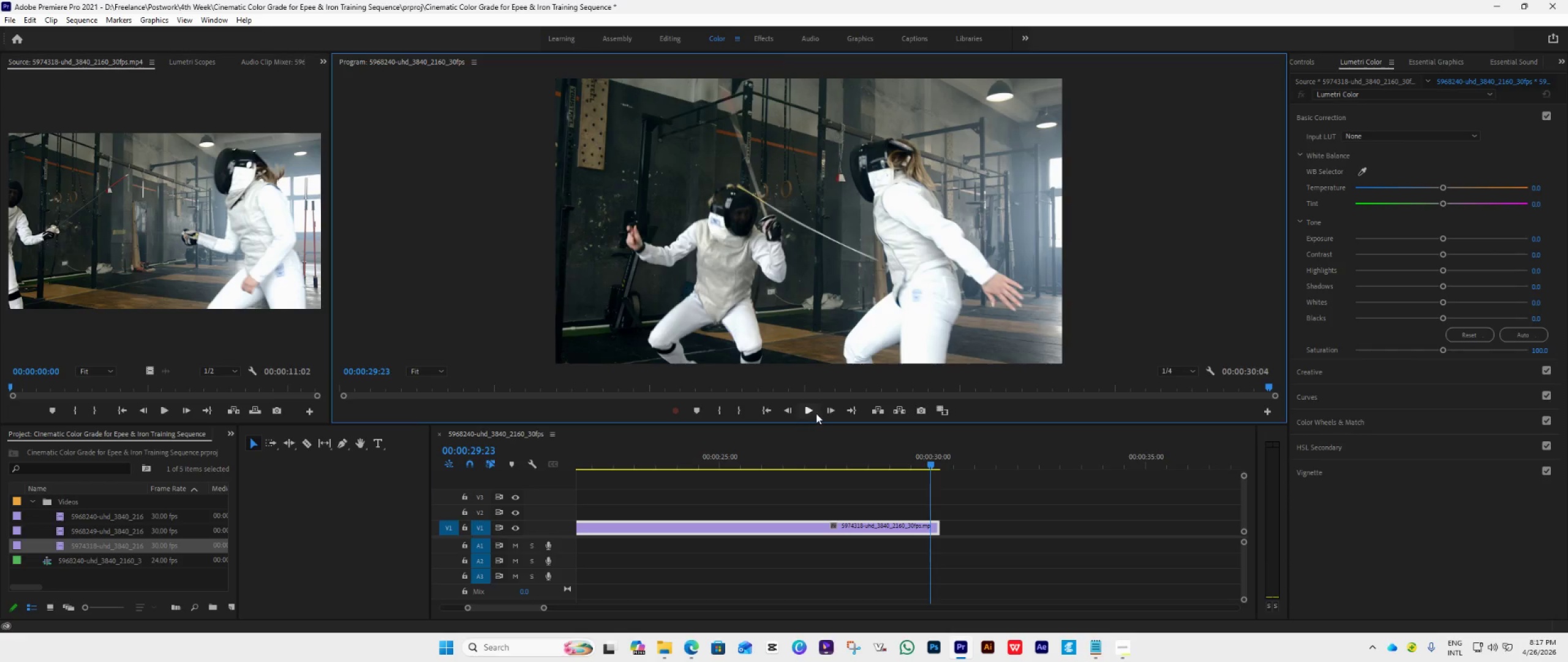 
left_click([829, 406])
 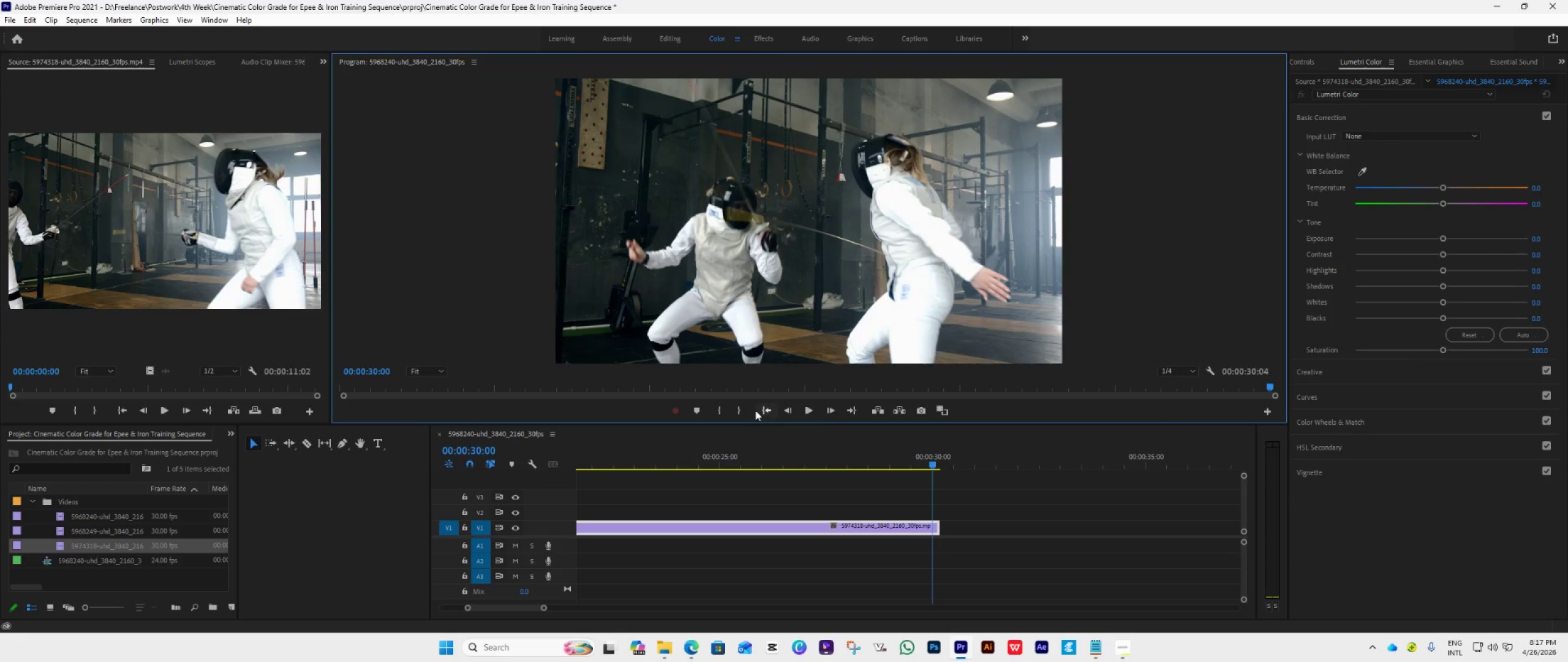 
left_click([736, 409])
 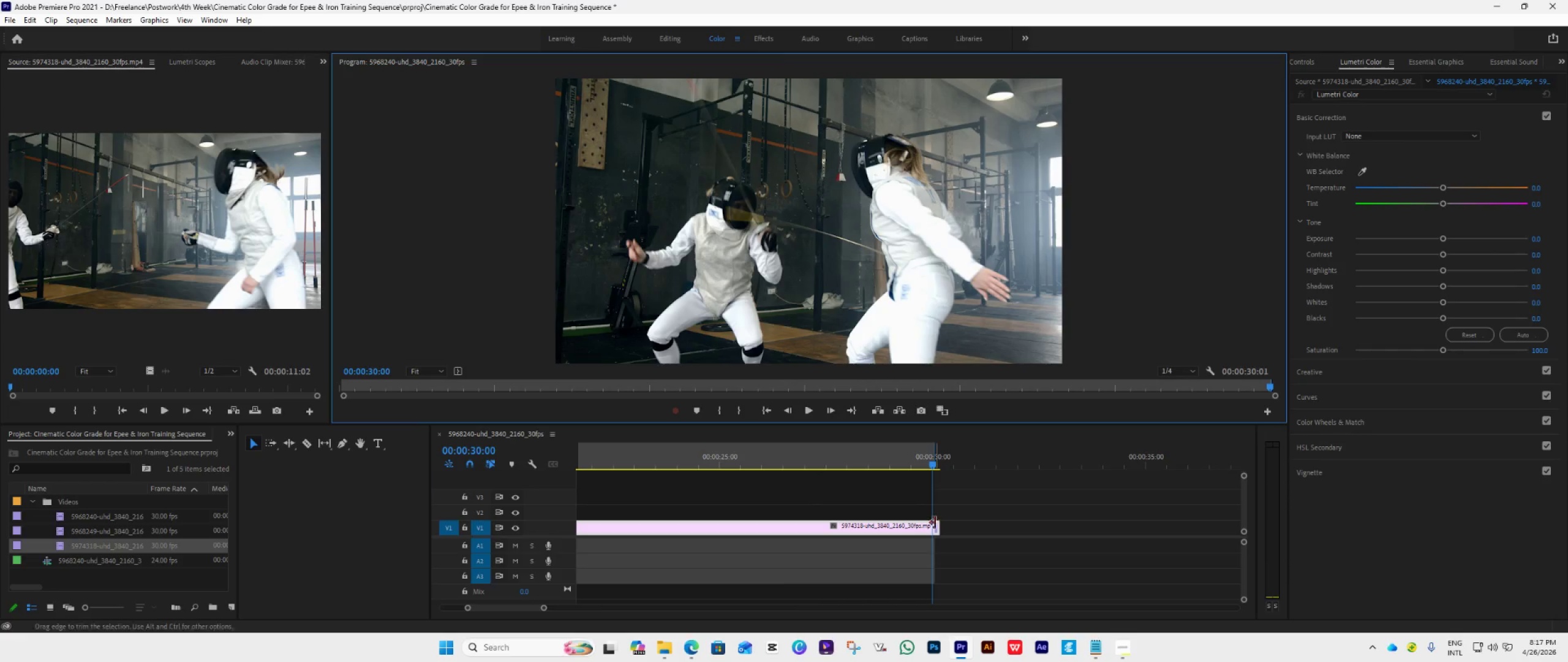 
left_click_drag(start_coordinate=[940, 532], to_coordinate=[934, 536])
 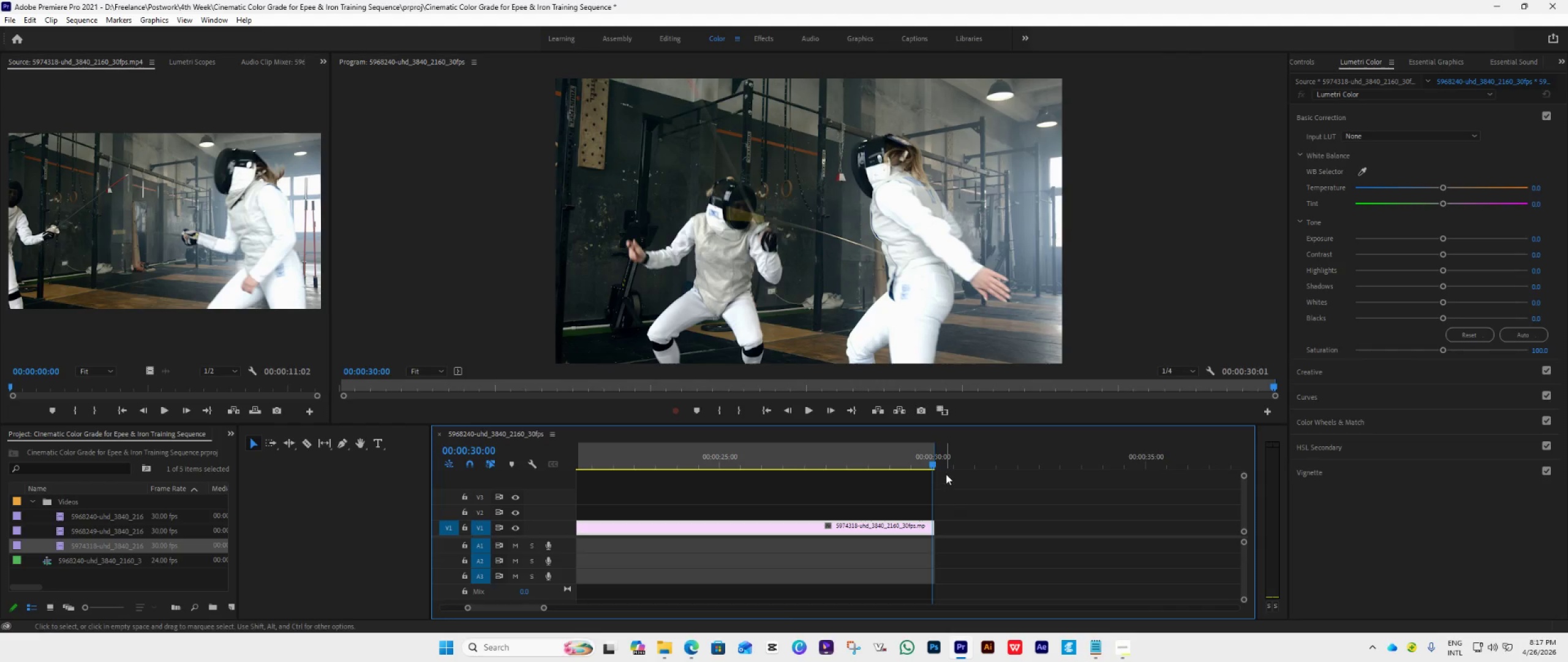 
hold_key(key=AltLeft, duration=1.12)
scroll: coordinate [944, 482], scroll_direction: up, amount: 21.0
 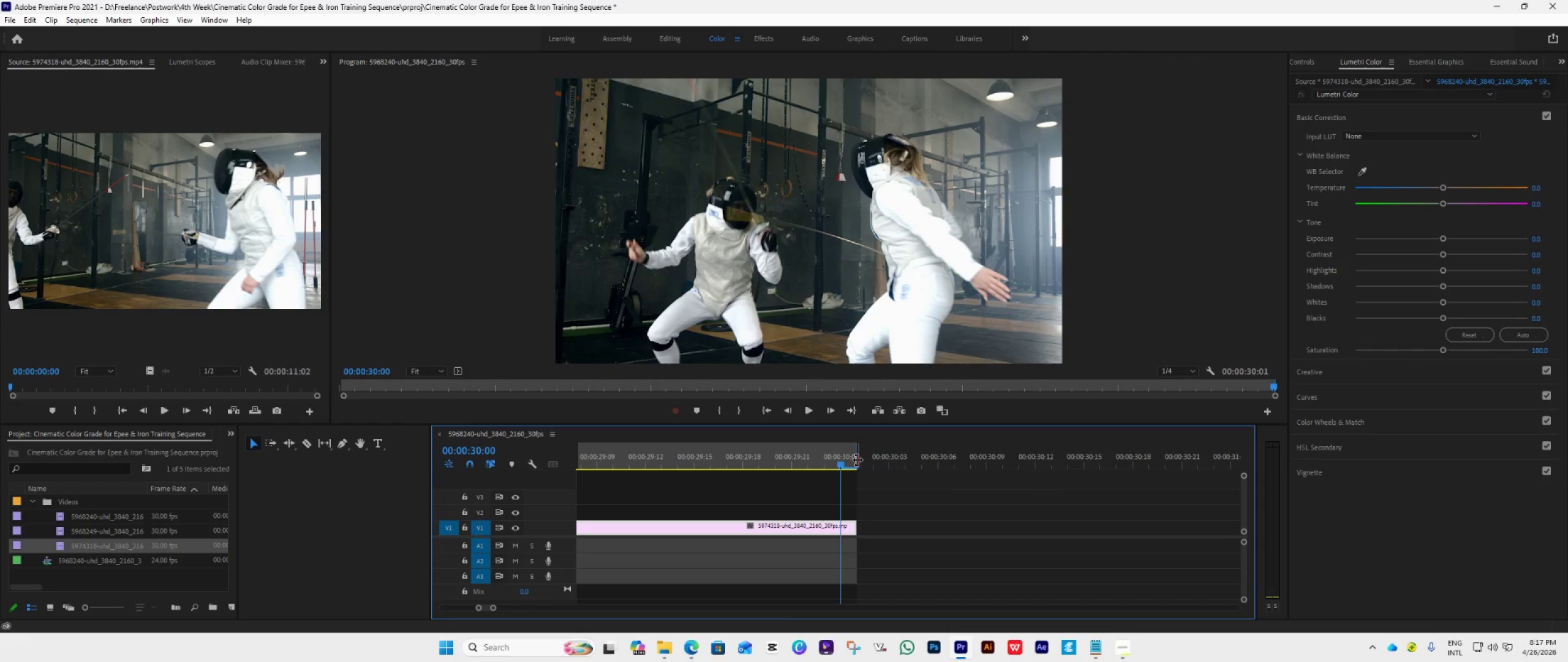 
left_click_drag(start_coordinate=[856, 460], to_coordinate=[847, 481])
 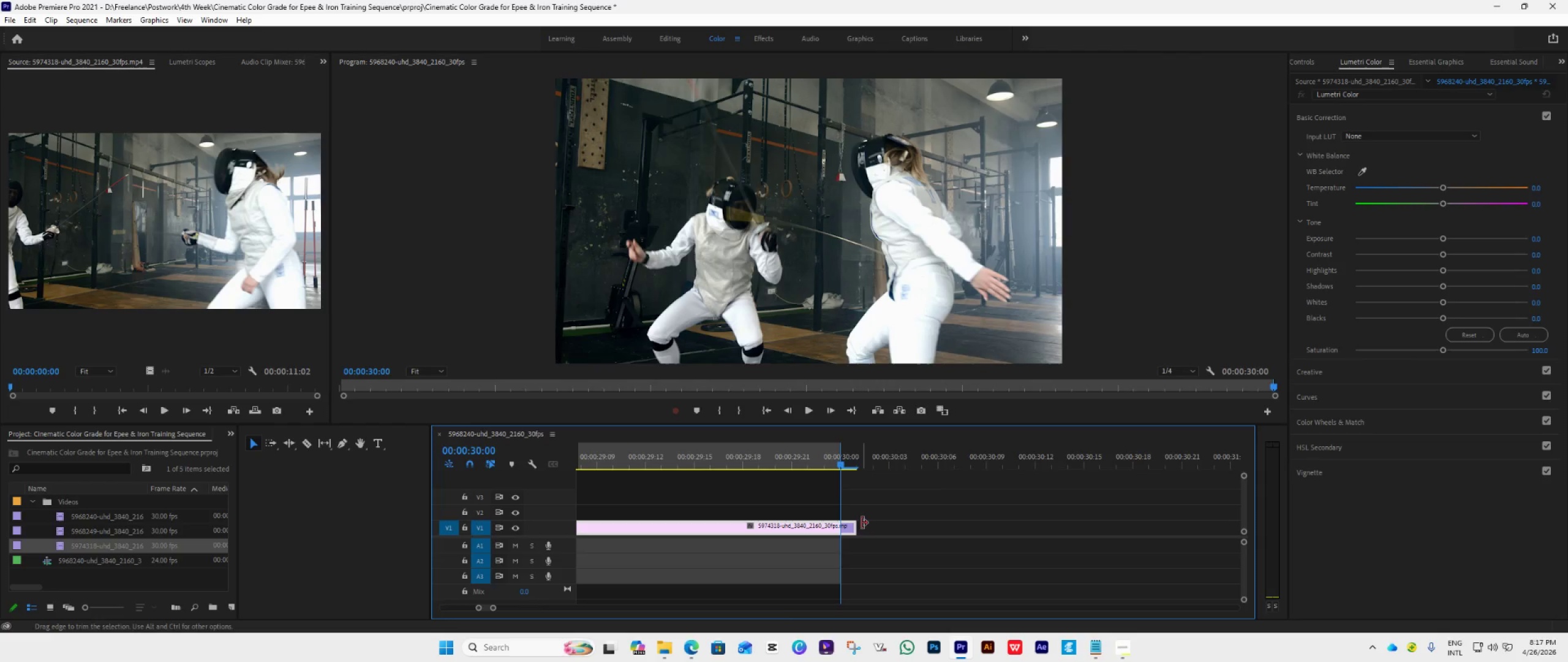 
left_click_drag(start_coordinate=[859, 526], to_coordinate=[838, 553])
 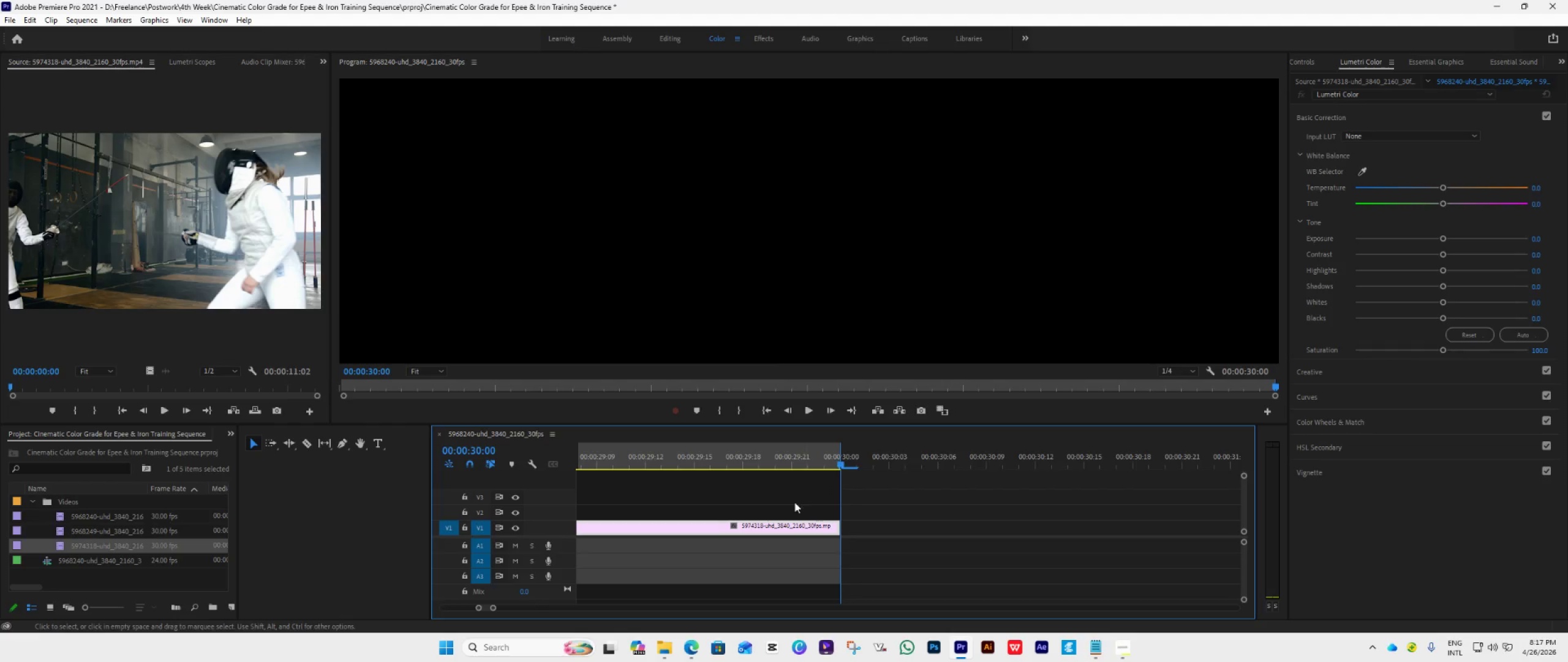 
left_click([763, 408])
 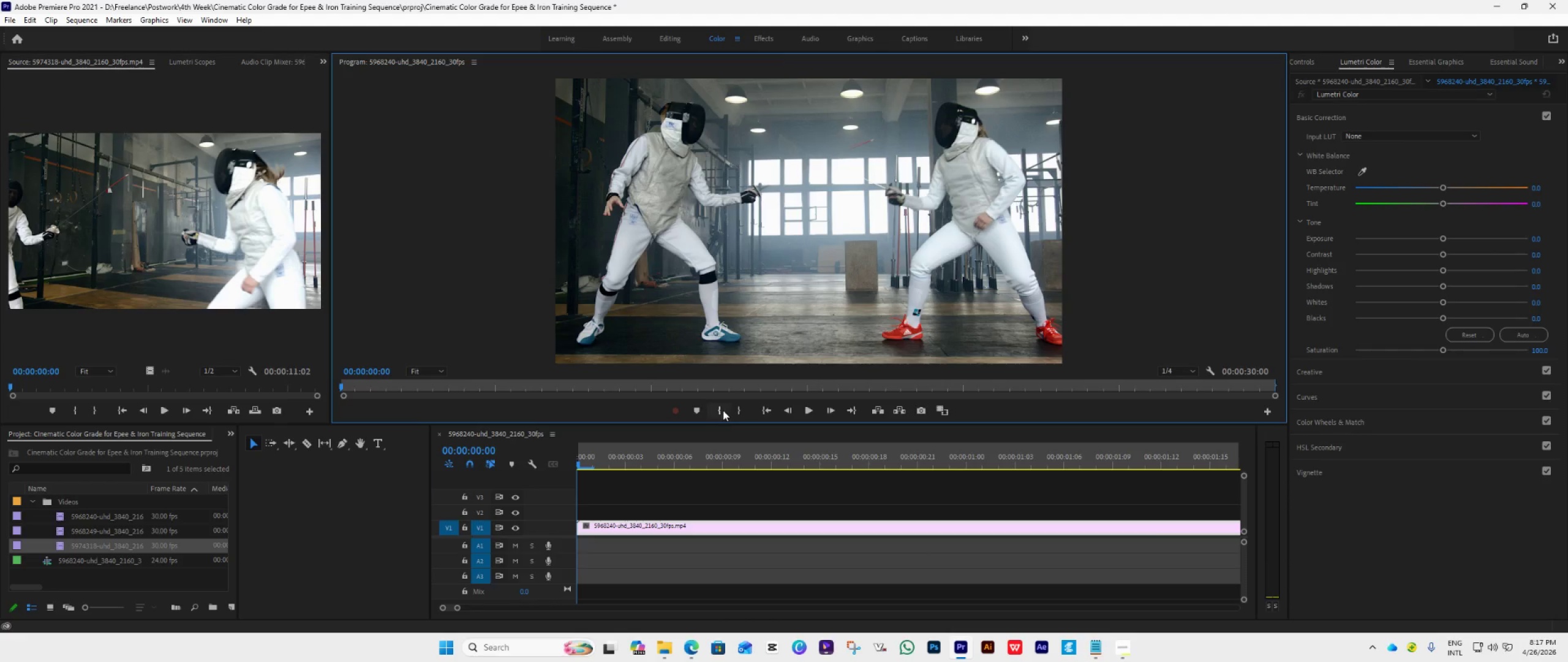 
left_click([719, 410])
 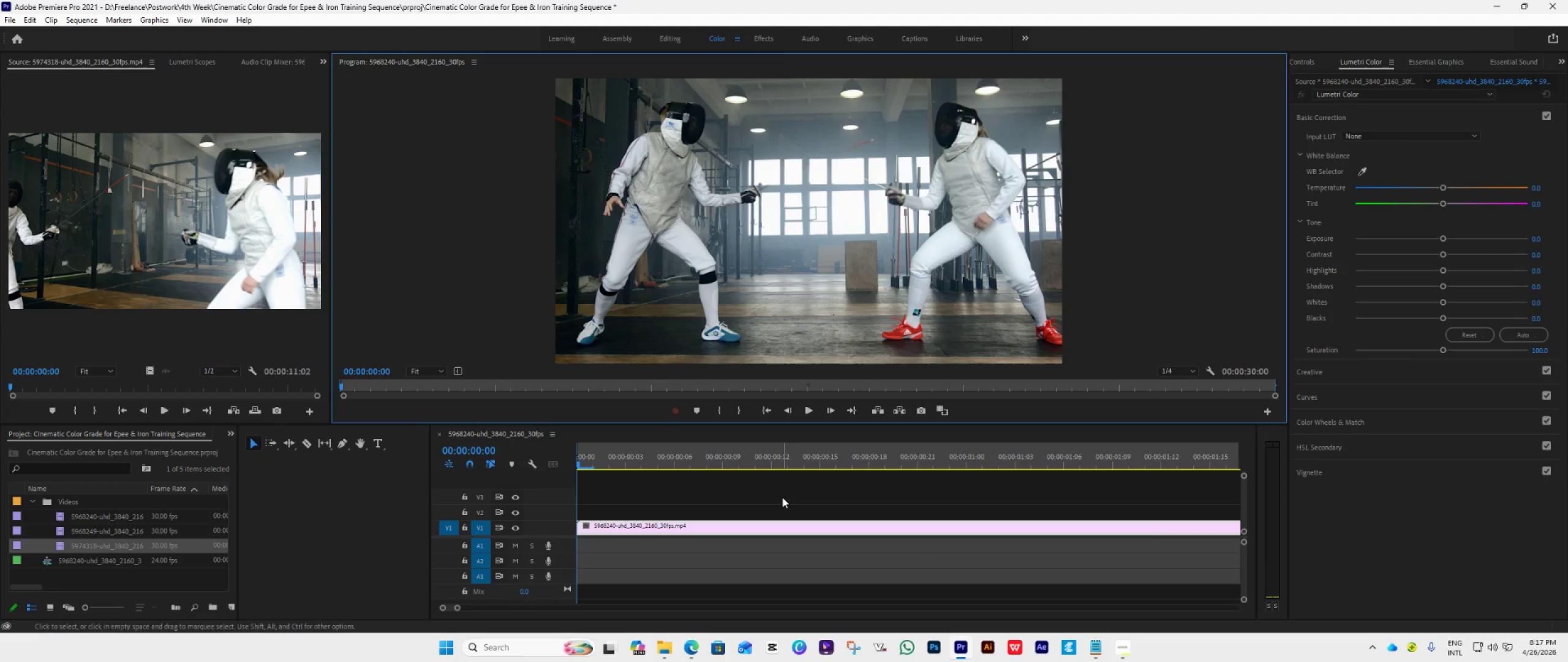 
hold_key(key=AltLeft, duration=0.45)
scroll: coordinate [784, 497], scroll_direction: down, amount: 5.0
 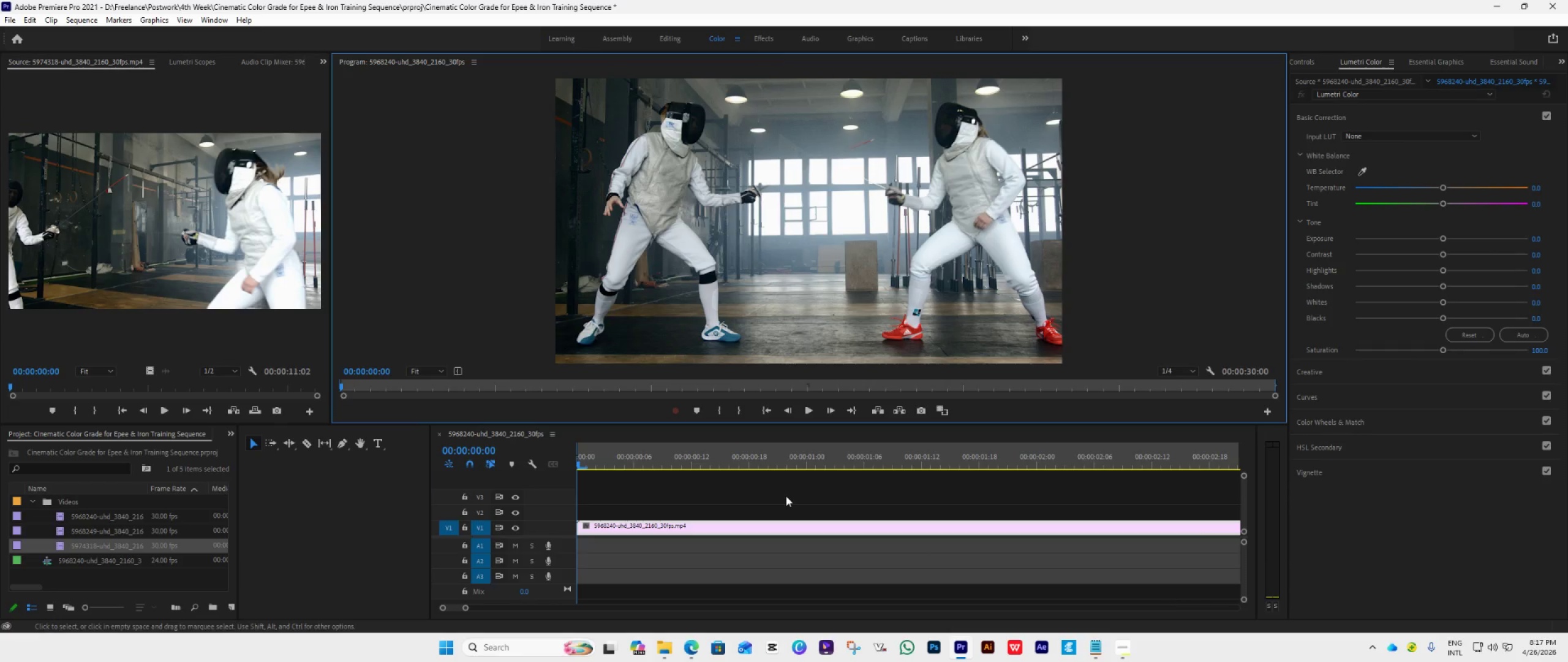 
hold_key(key=AltLeft, duration=1.64)
scroll: coordinate [789, 496], scroll_direction: down, amount: 26.0
 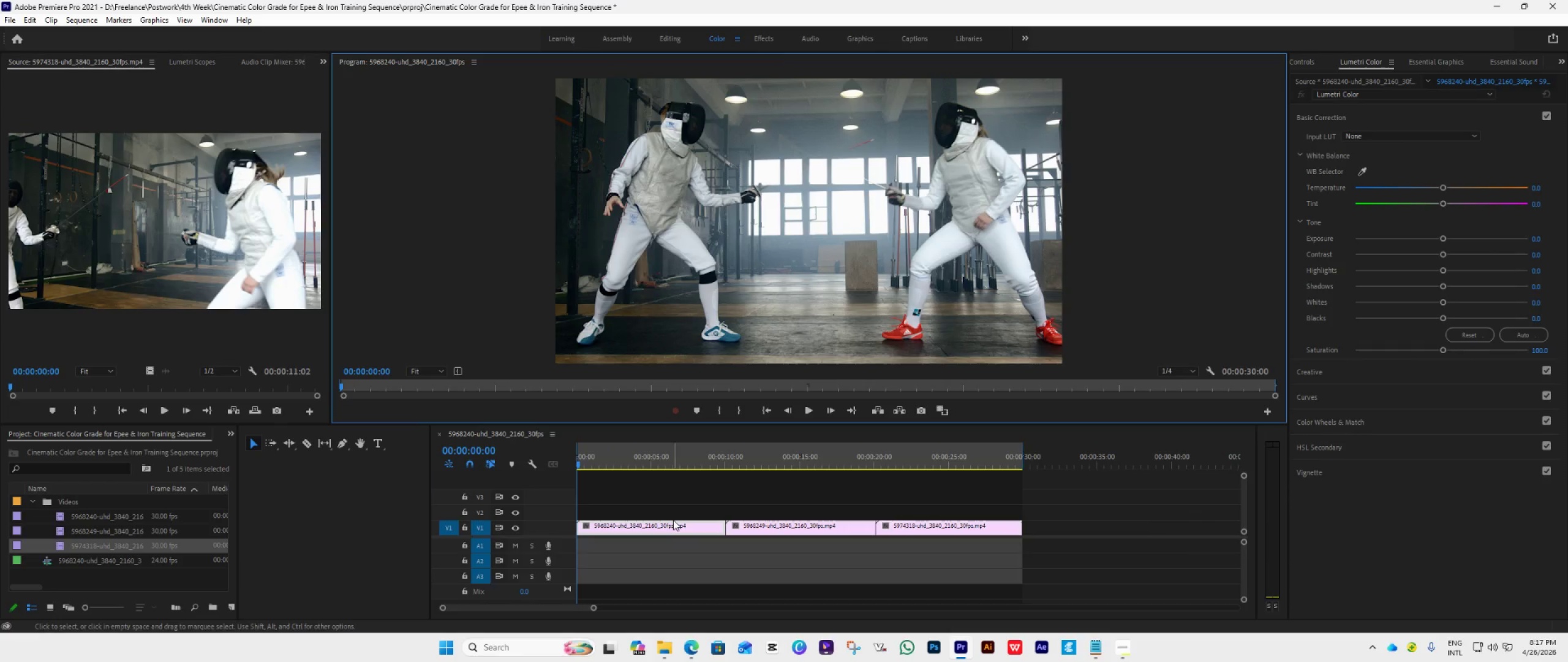 
left_click([657, 523])
 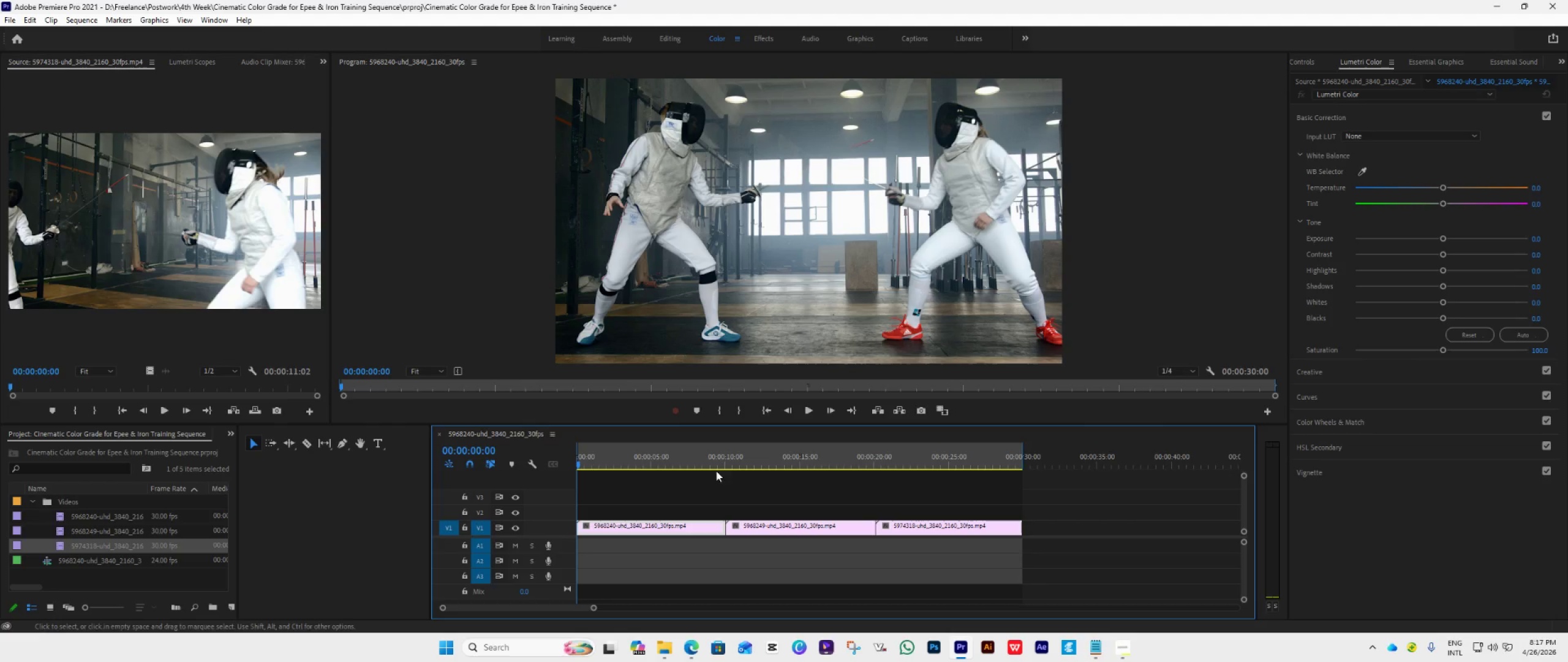 
wait(7.5)
 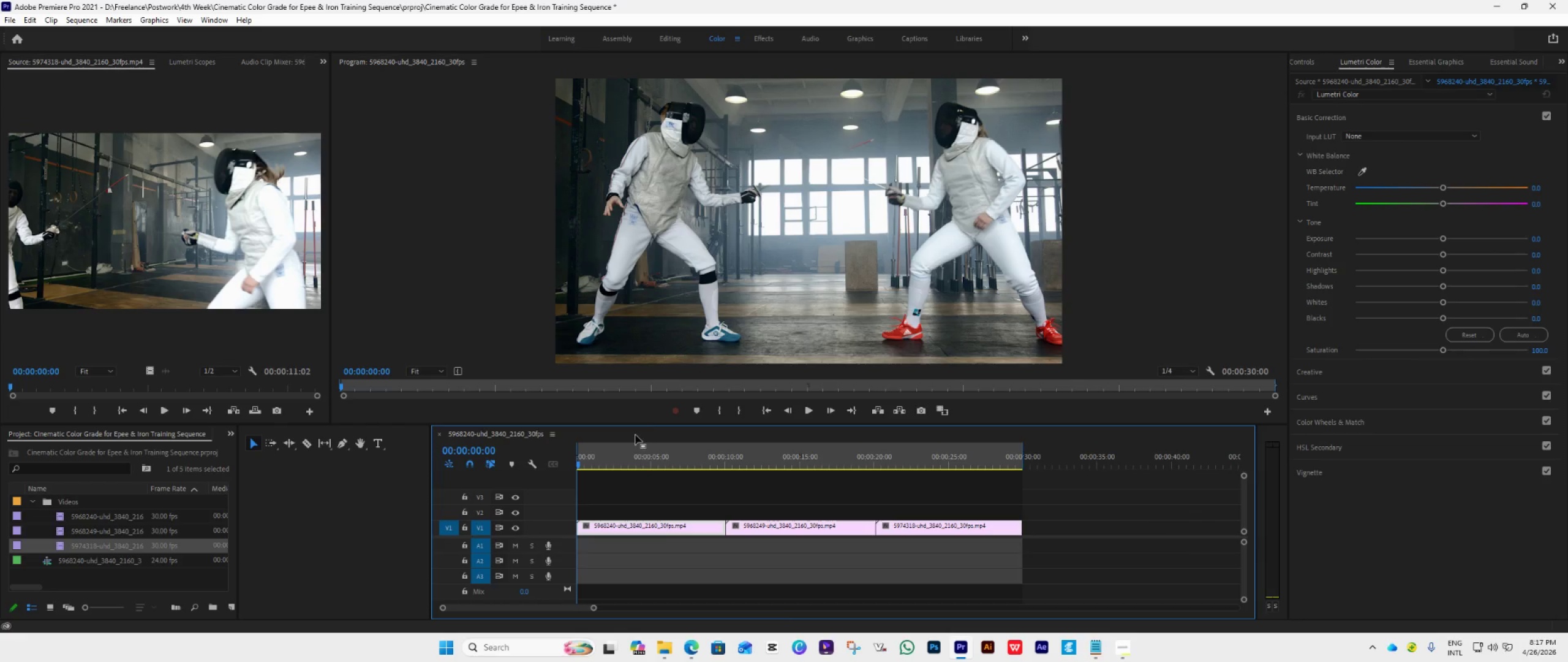 
left_click([197, 61])
 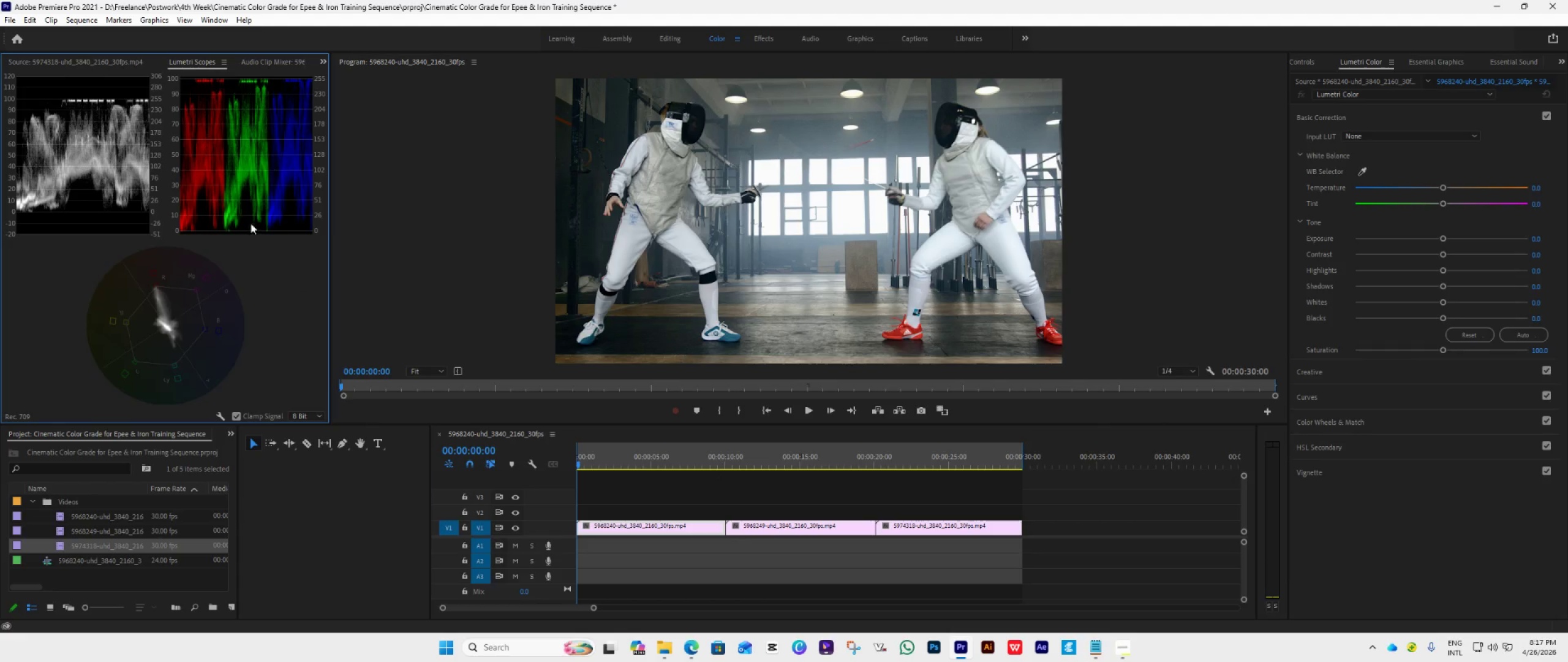 
right_click([219, 281])
 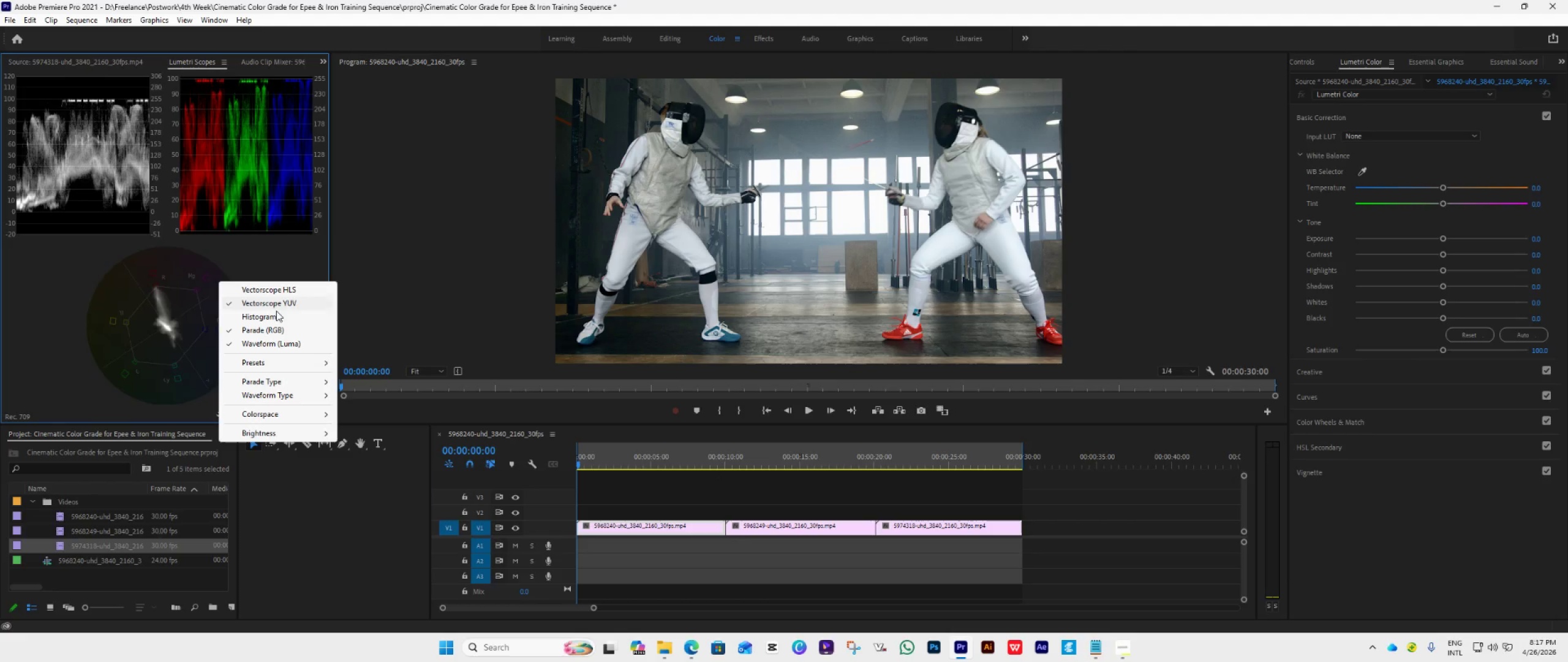 
left_click([266, 301])
 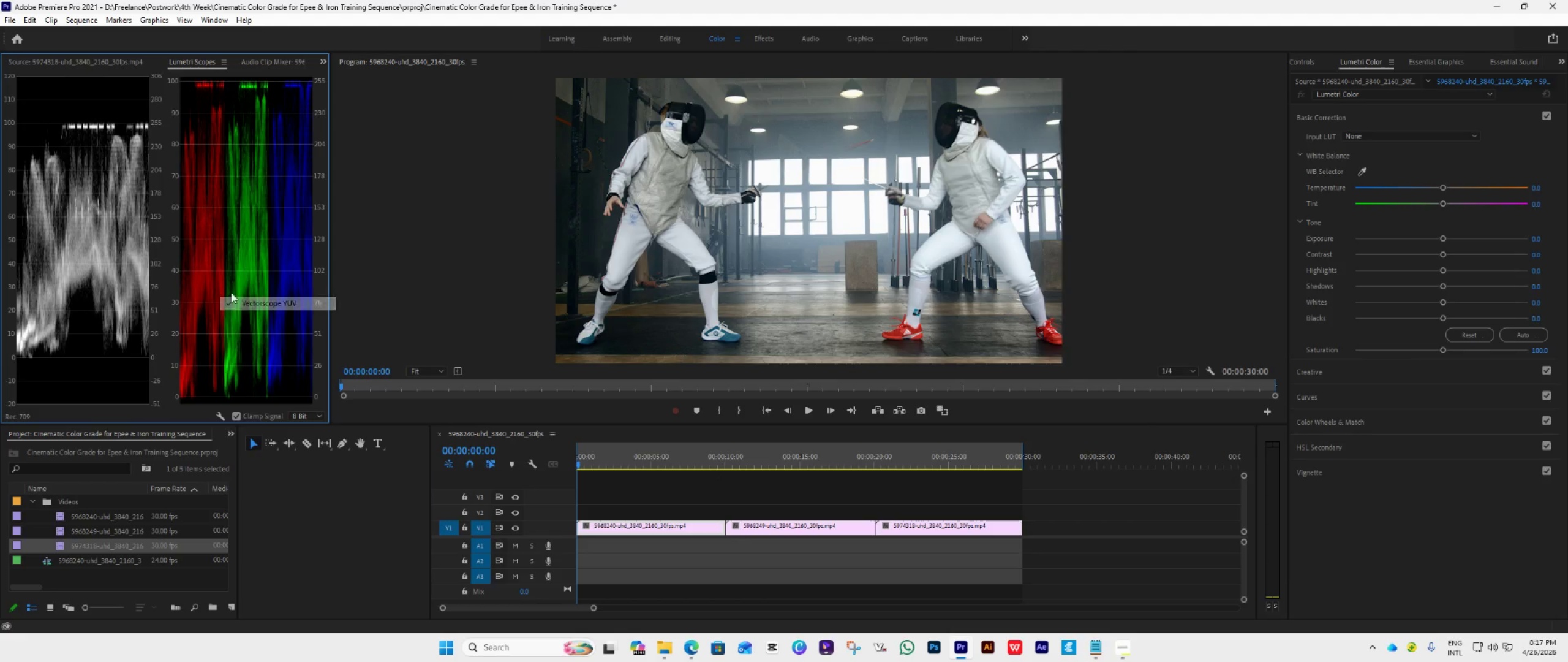 
right_click([230, 292])
 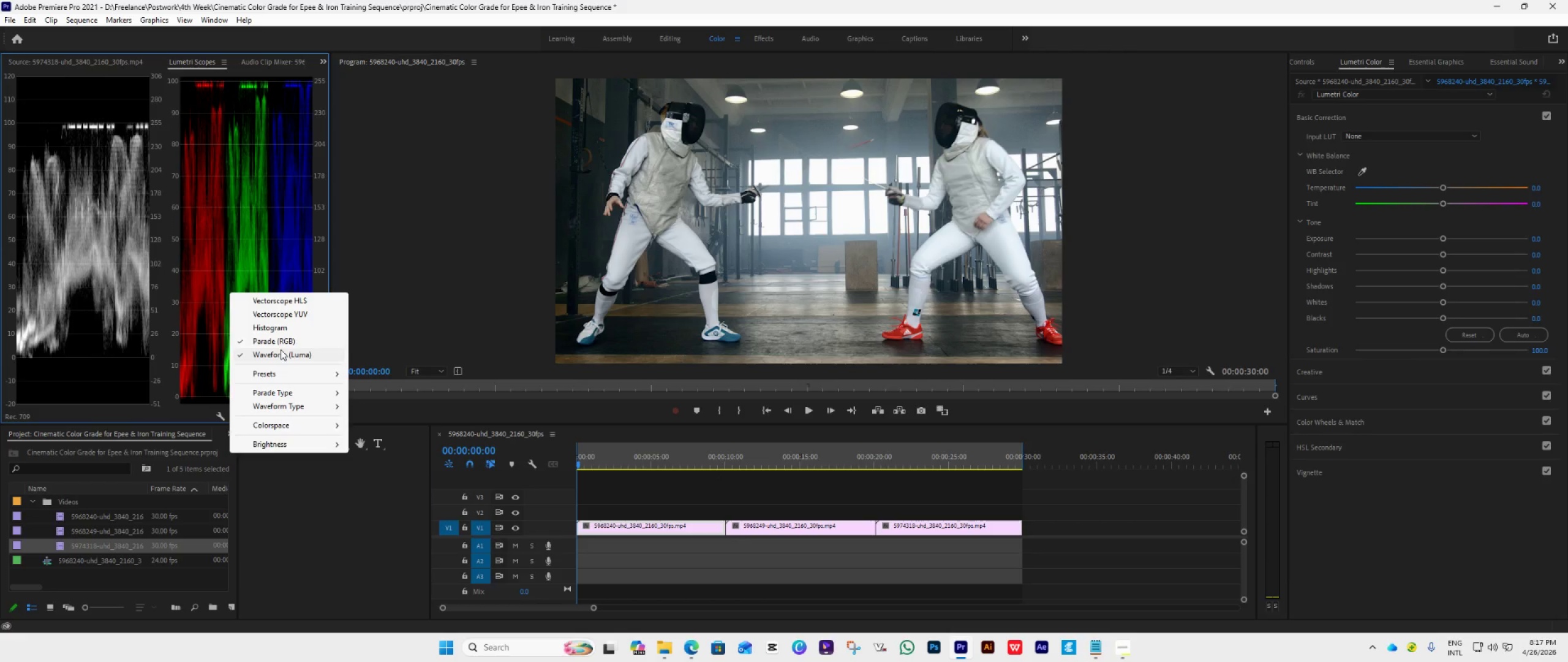 
left_click([275, 341])
 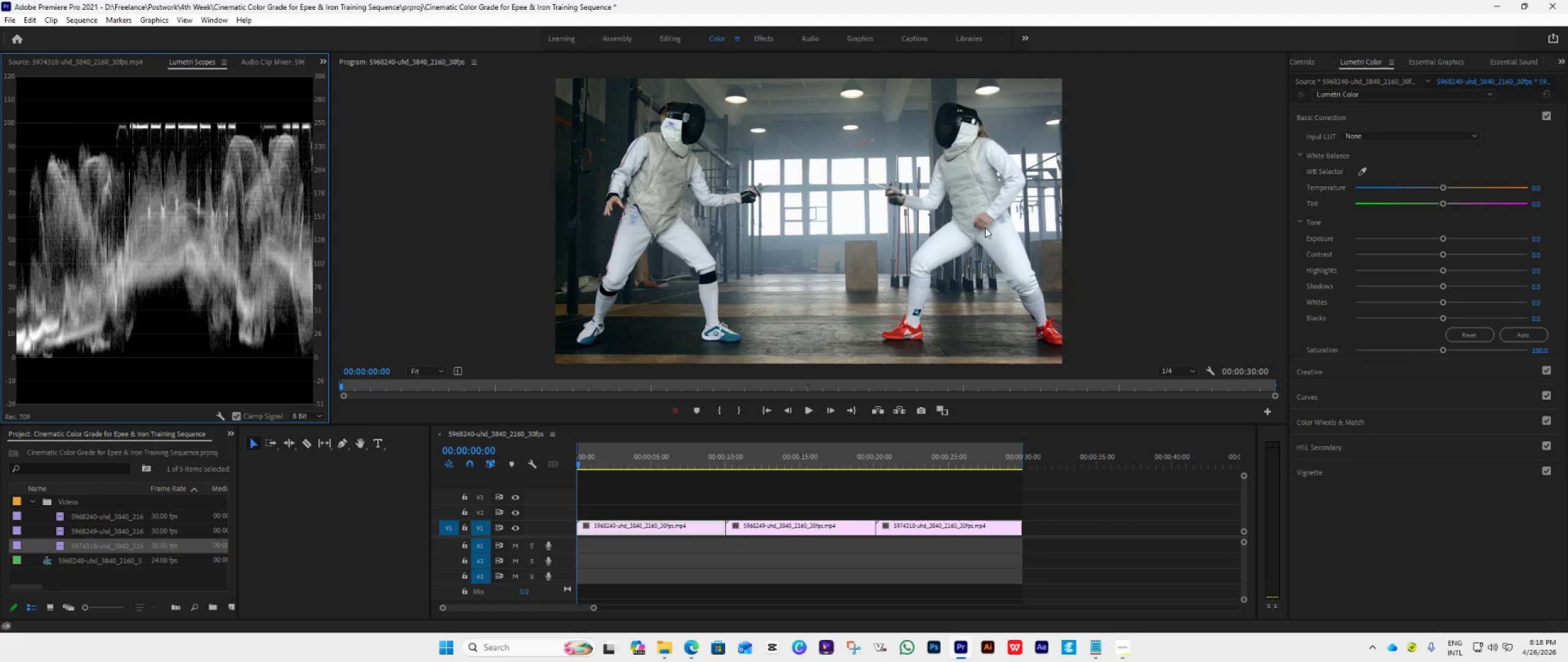 
left_click([1356, 113])
 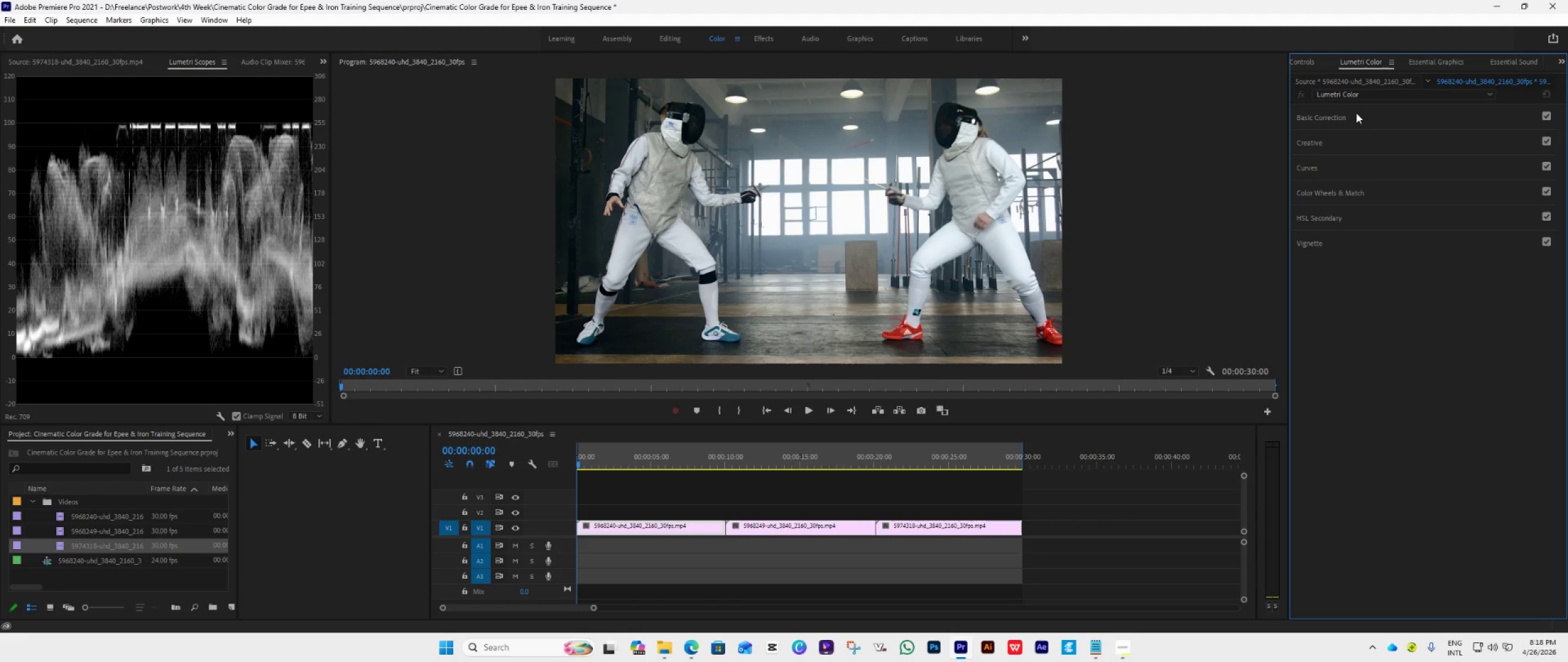 
wait(8.78)
 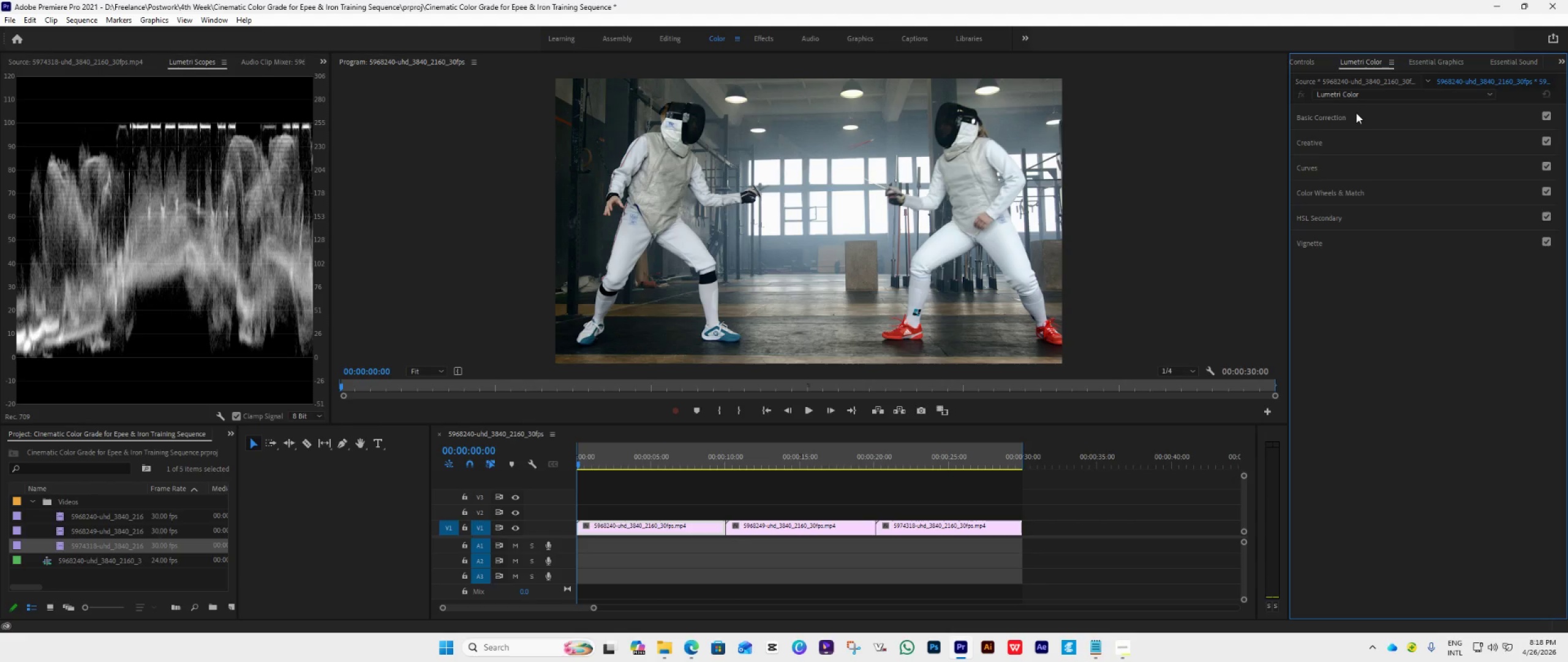 
left_click([1370, 124])
 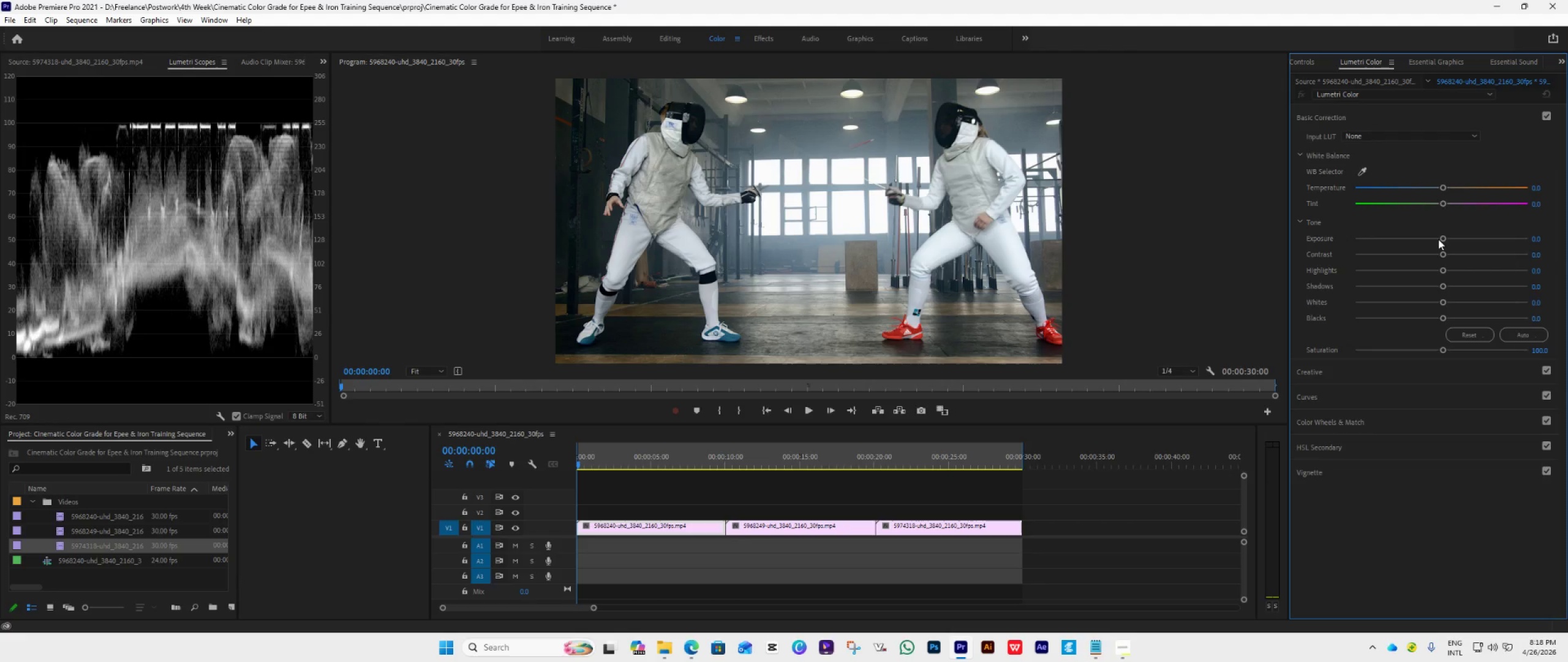 
left_click_drag(start_coordinate=[1438, 239], to_coordinate=[1434, 240])
 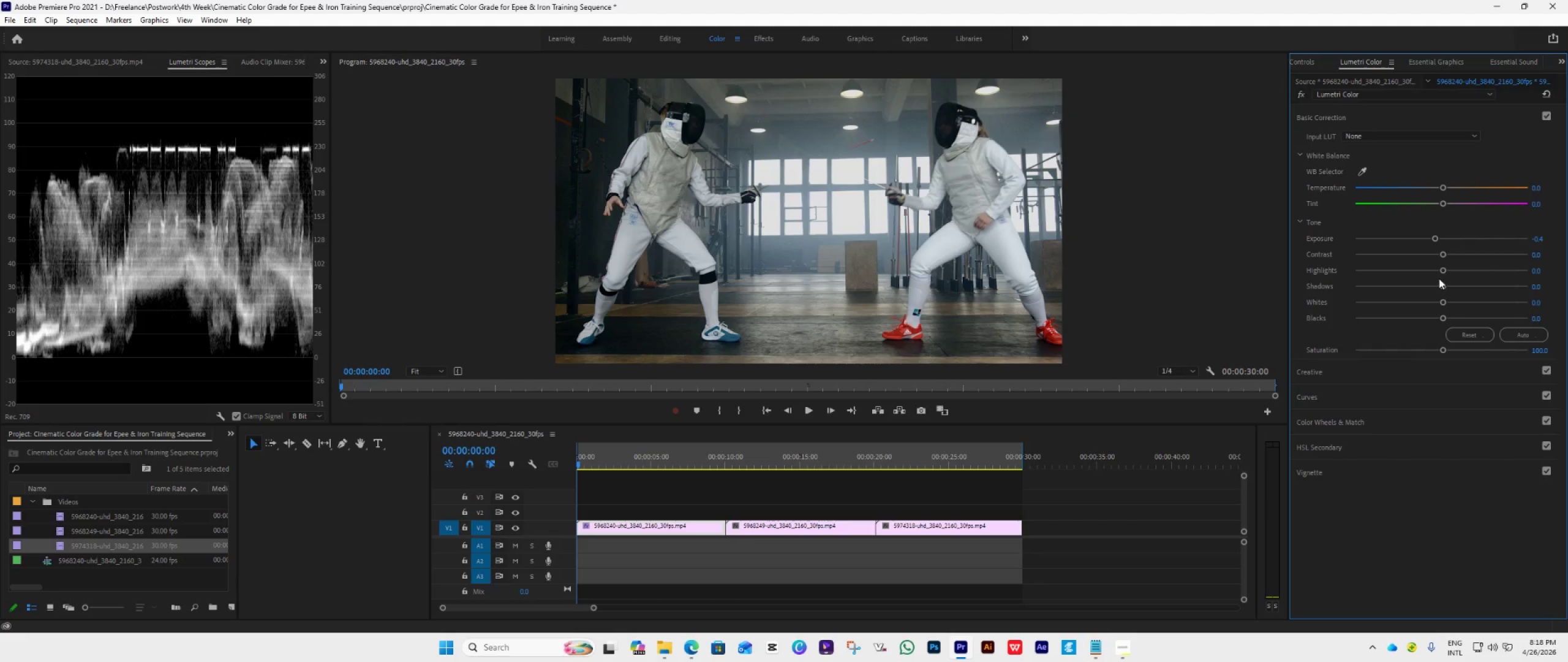 
left_click_drag(start_coordinate=[1442, 271], to_coordinate=[1418, 288])
 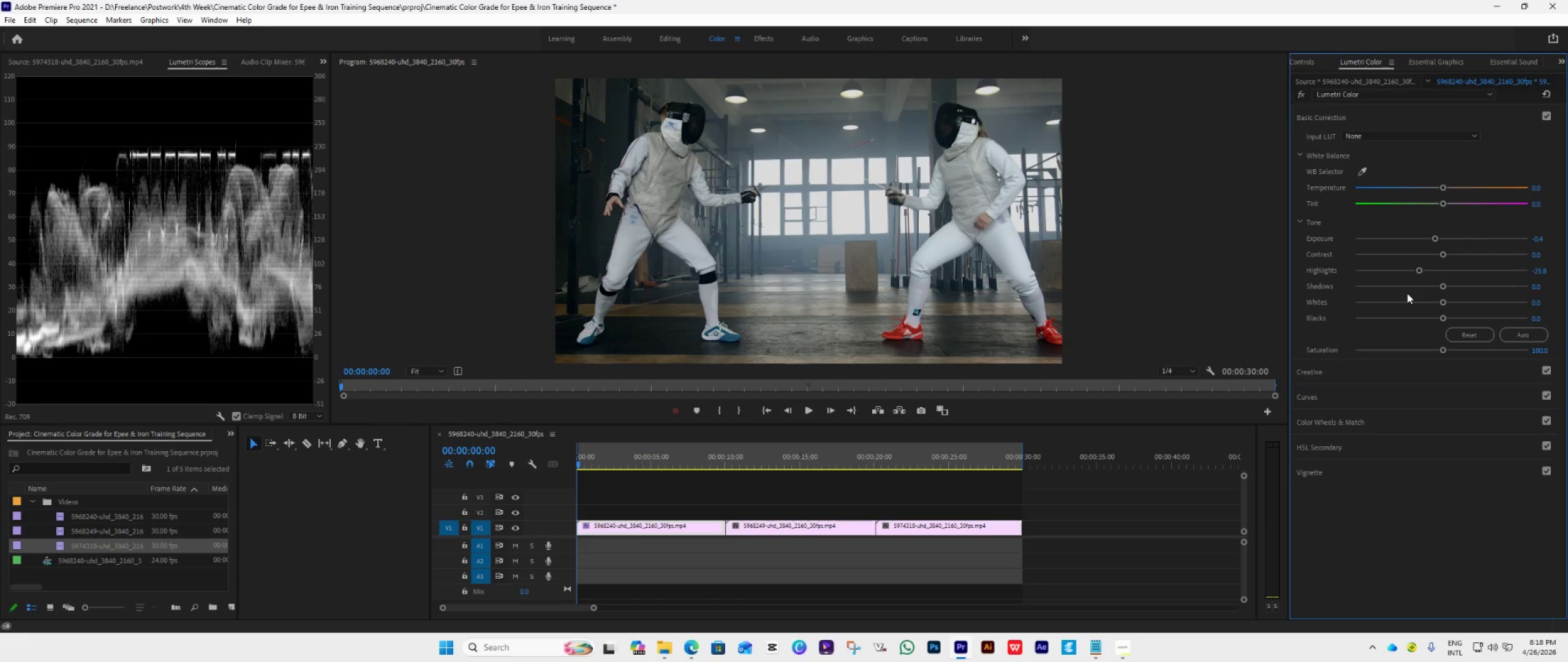 
left_click_drag(start_coordinate=[1415, 273], to_coordinate=[1370, 299])
 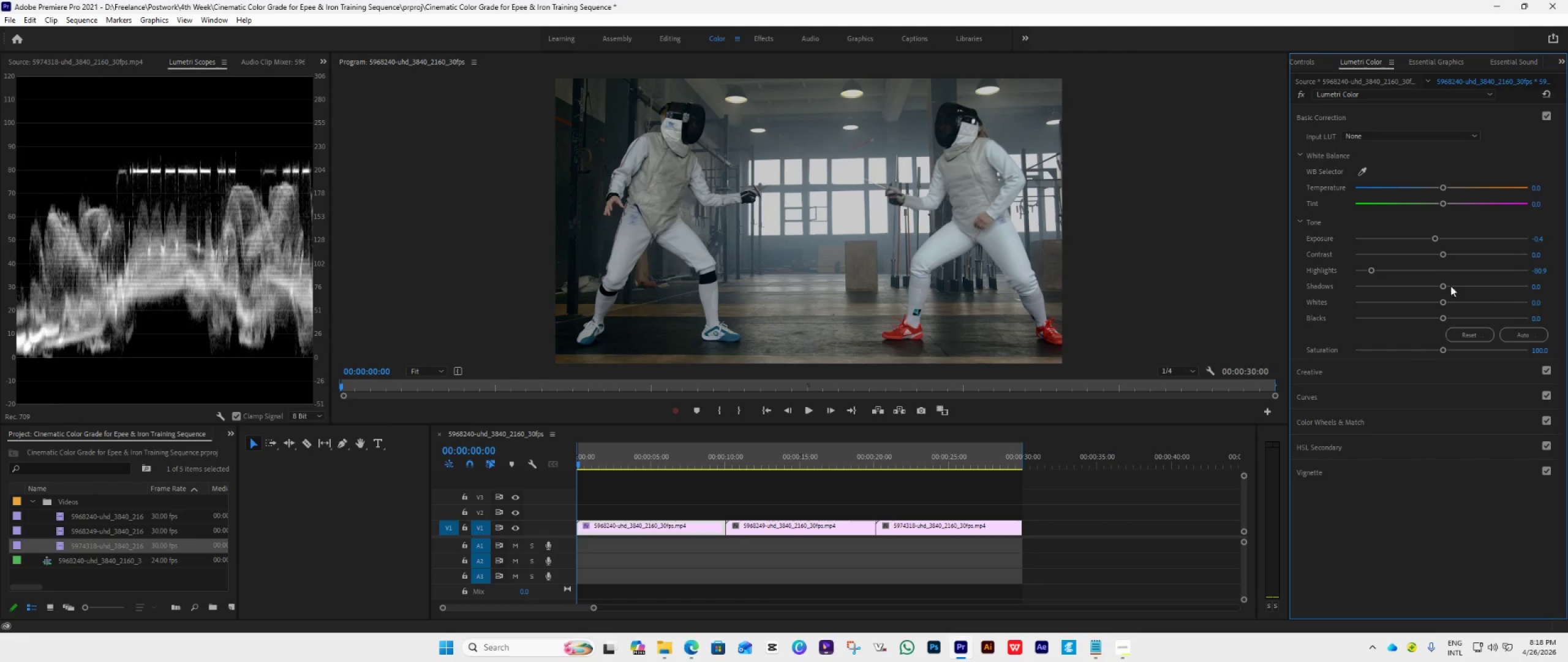 
left_click_drag(start_coordinate=[1438, 252], to_coordinate=[1480, 278])
 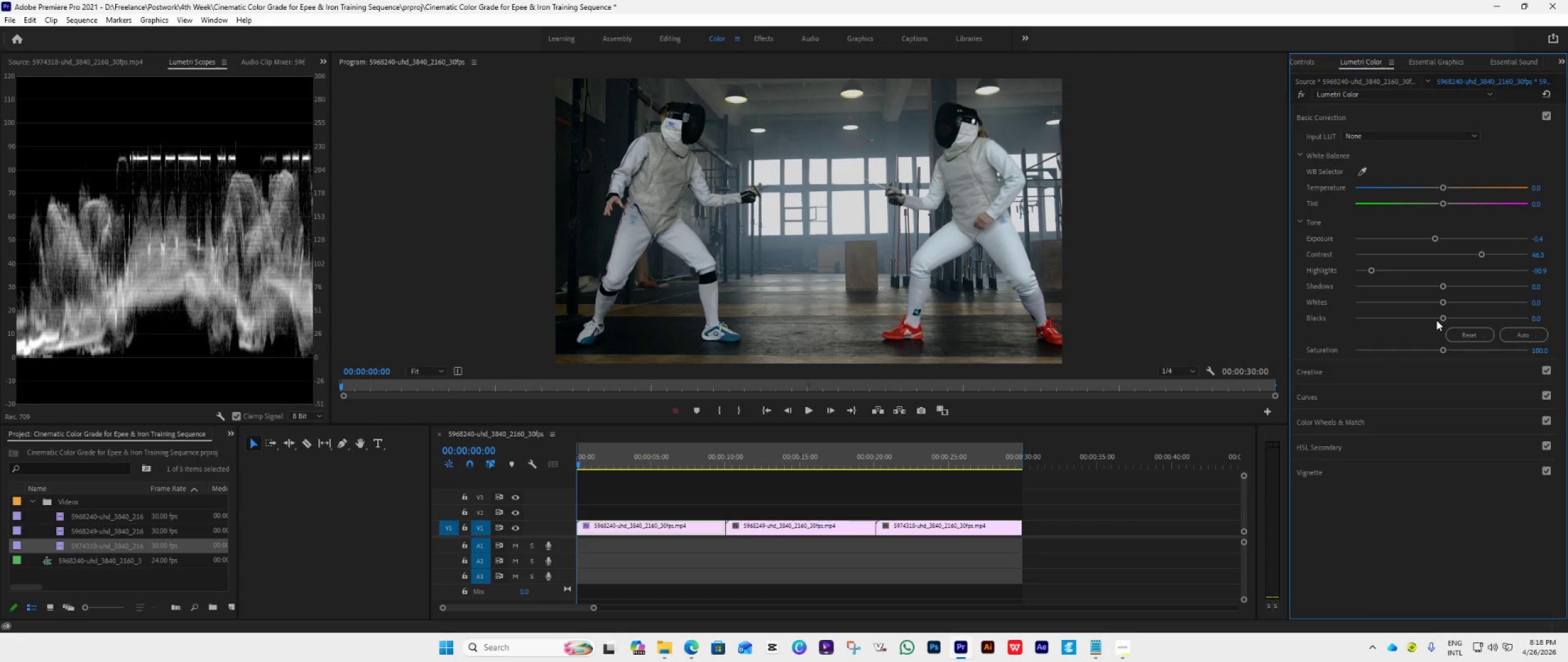 
left_click_drag(start_coordinate=[1438, 319], to_coordinate=[1426, 319])
 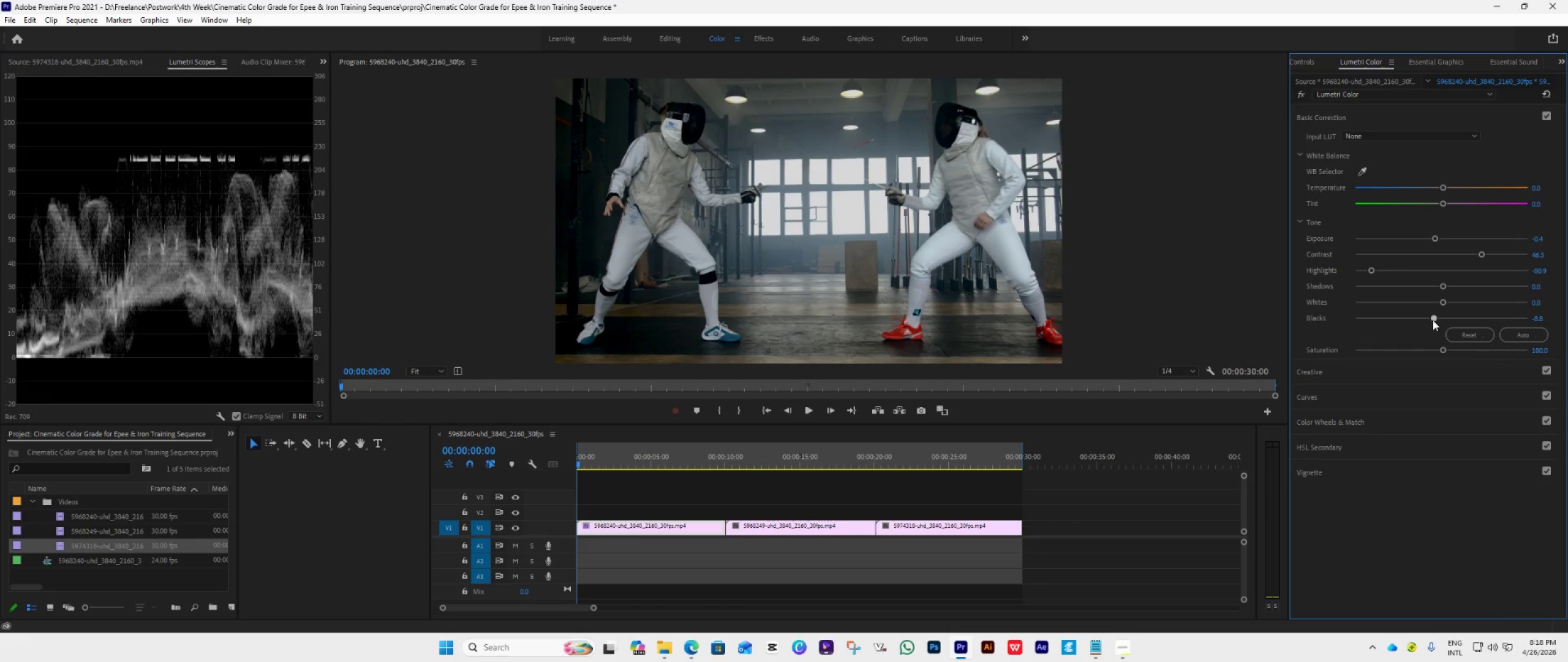 
left_click_drag(start_coordinate=[1440, 286], to_coordinate=[1416, 308])
 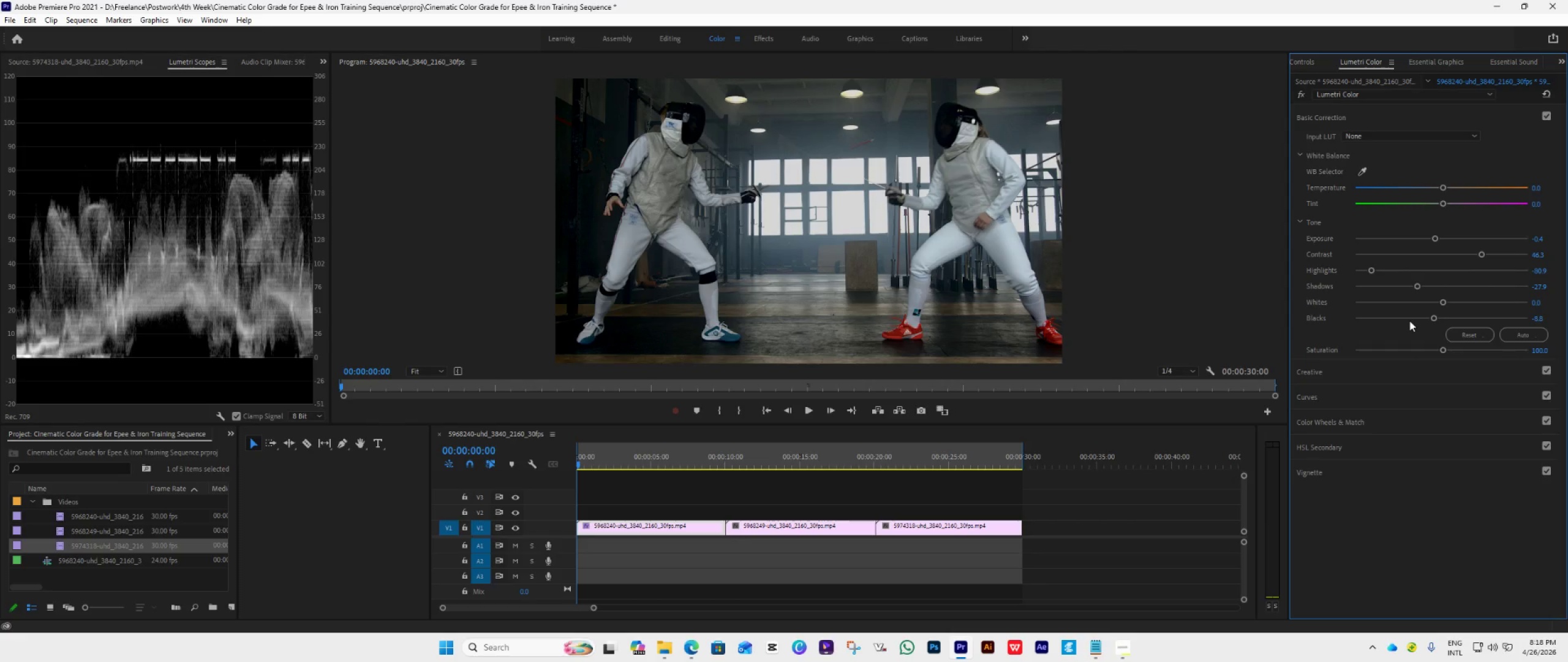 
left_click_drag(start_coordinate=[1370, 270], to_coordinate=[1387, 287])
 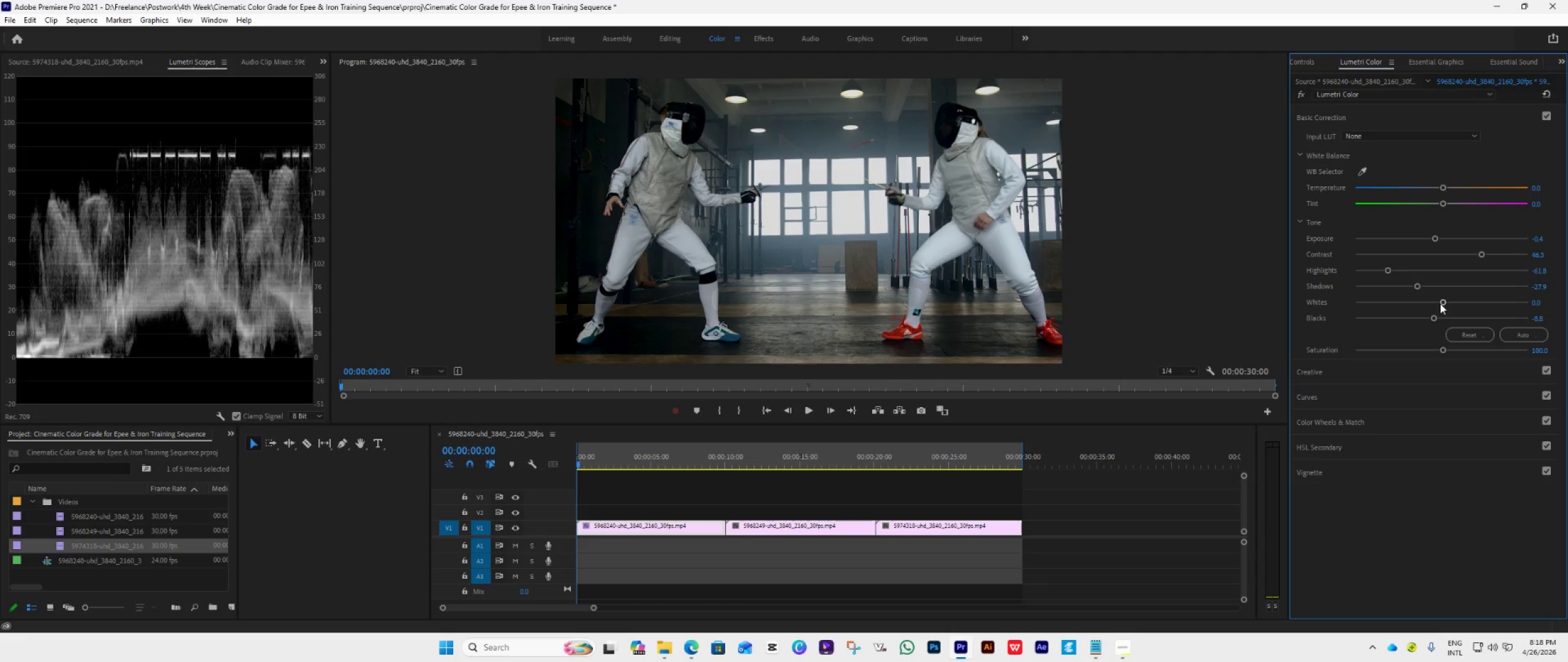 
left_click_drag(start_coordinate=[1440, 303], to_coordinate=[1431, 305])
 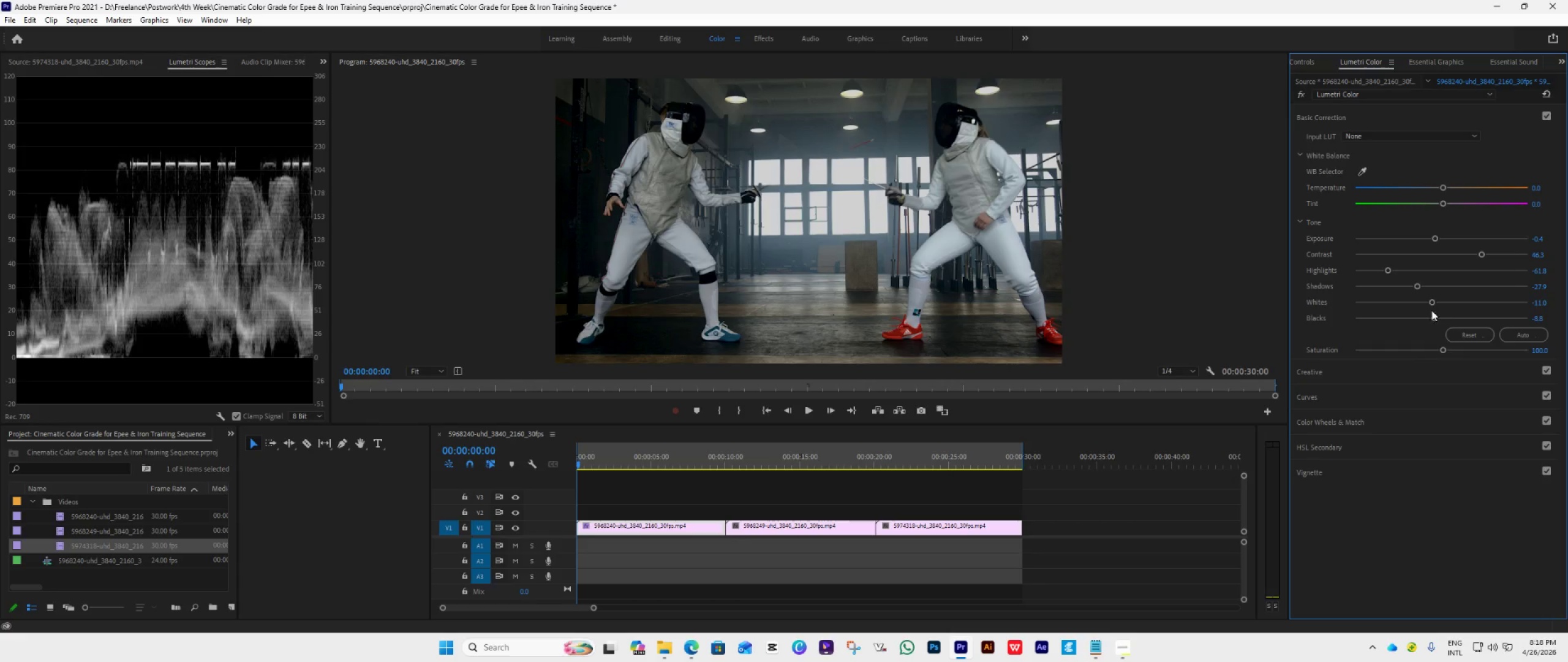 
left_click_drag(start_coordinate=[1431, 300], to_coordinate=[1441, 308])
 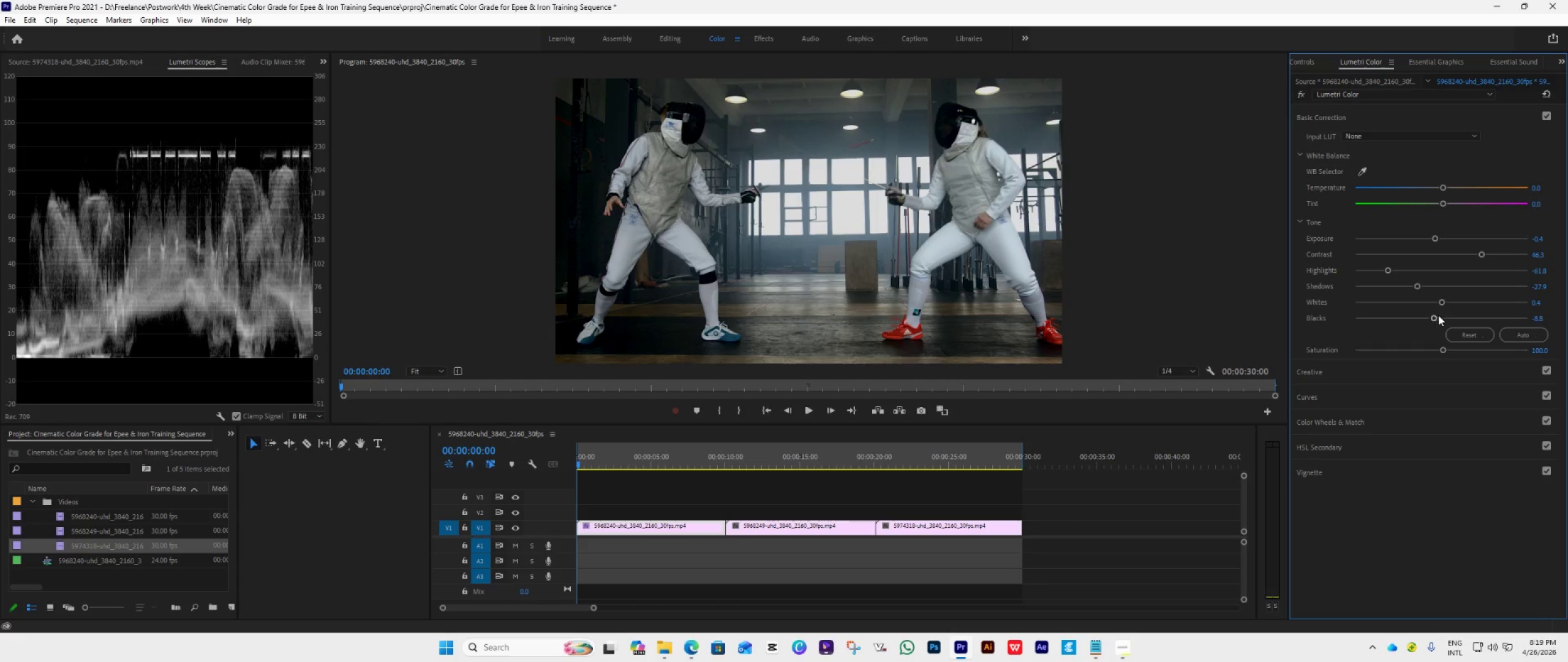 
double_click([1444, 300])
 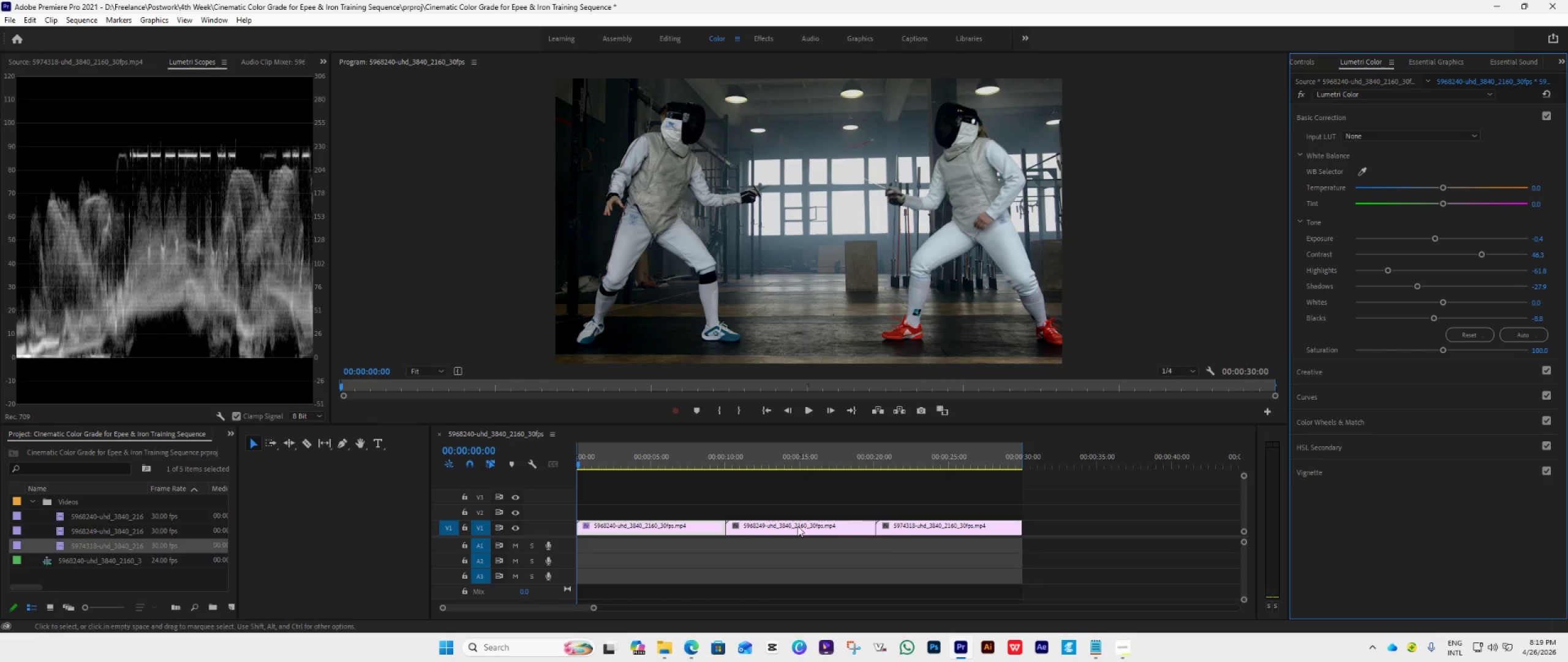 
left_click([673, 530])
 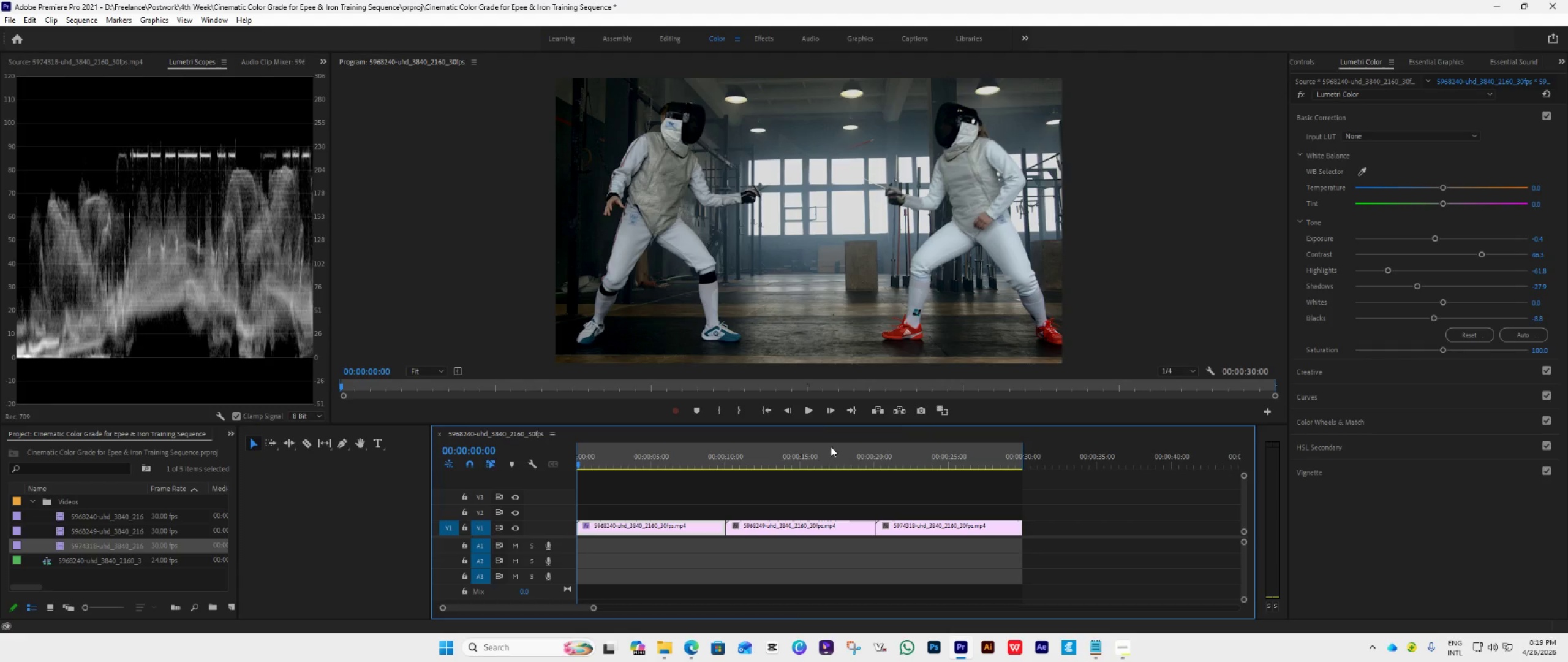 
left_click([939, 409])
 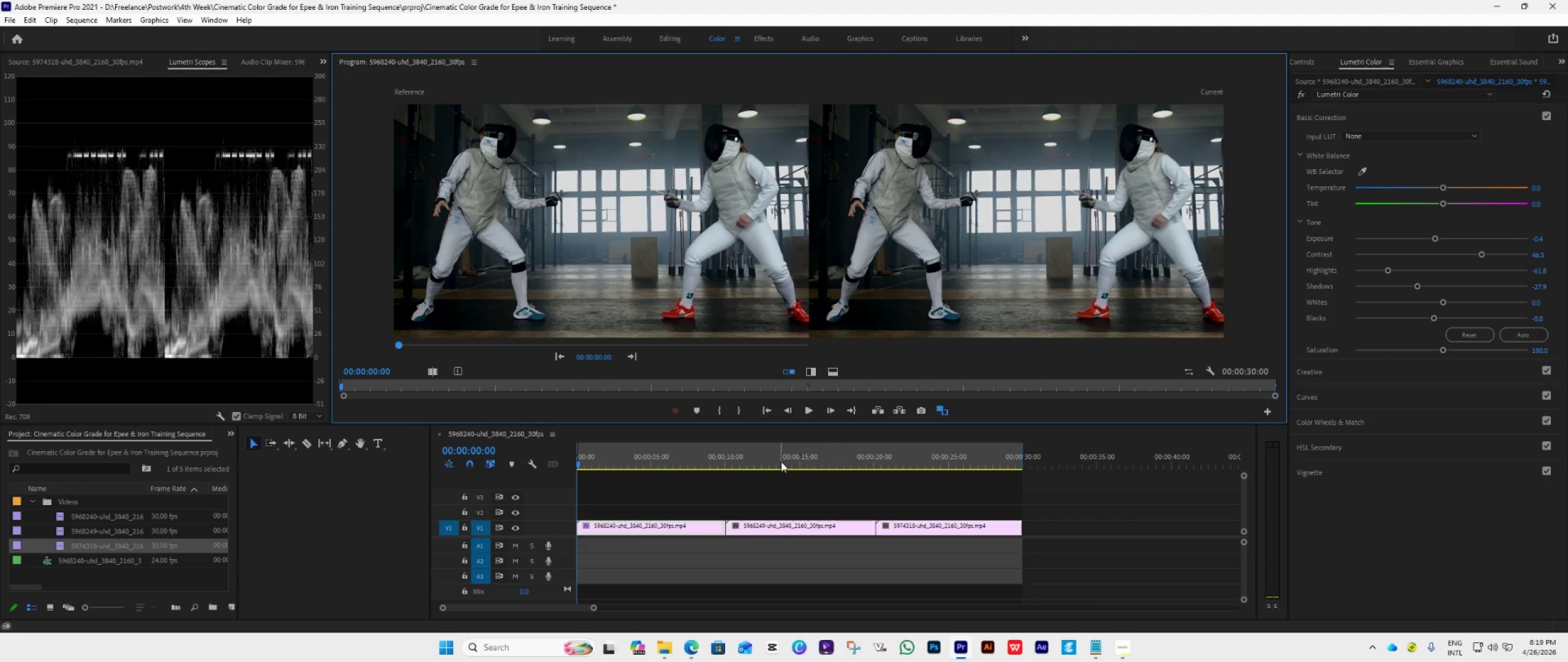 
left_click([781, 462])
 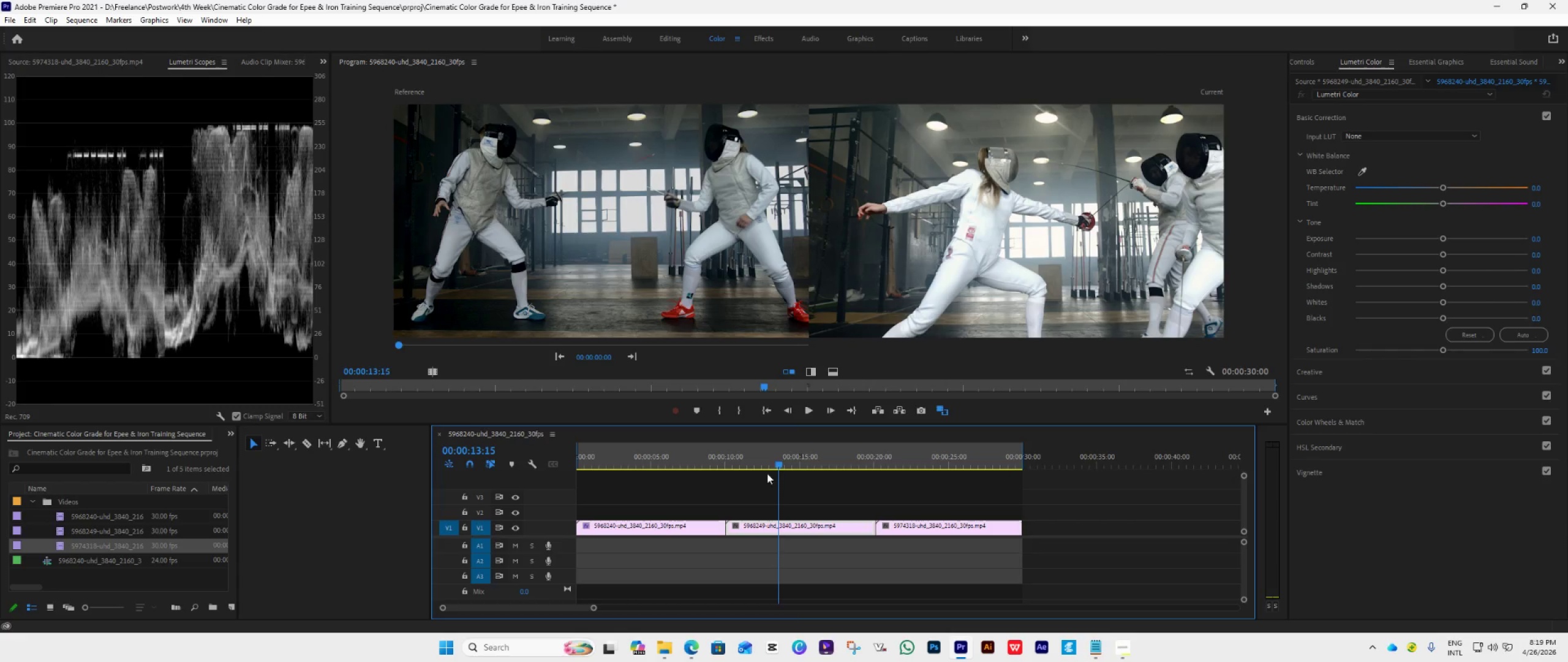 
left_click([691, 524])
 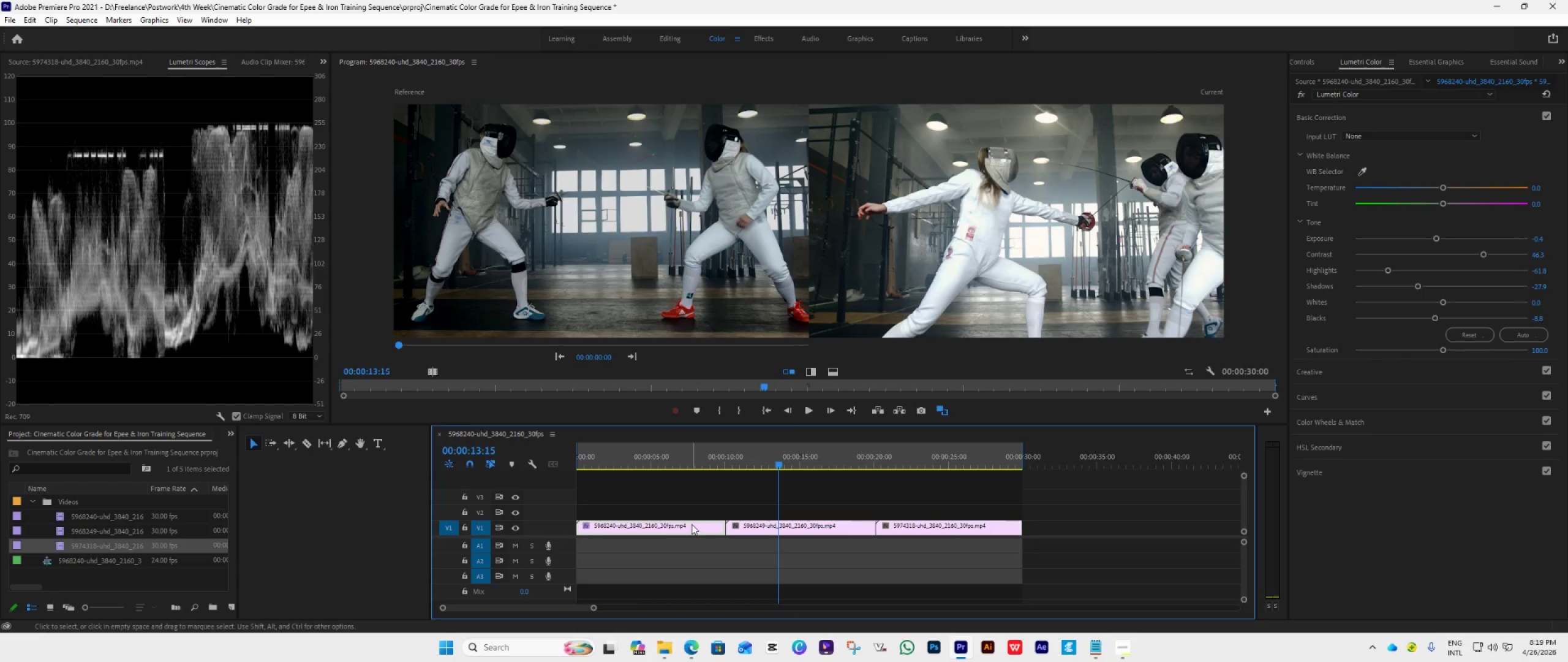 
key(Control+C)
 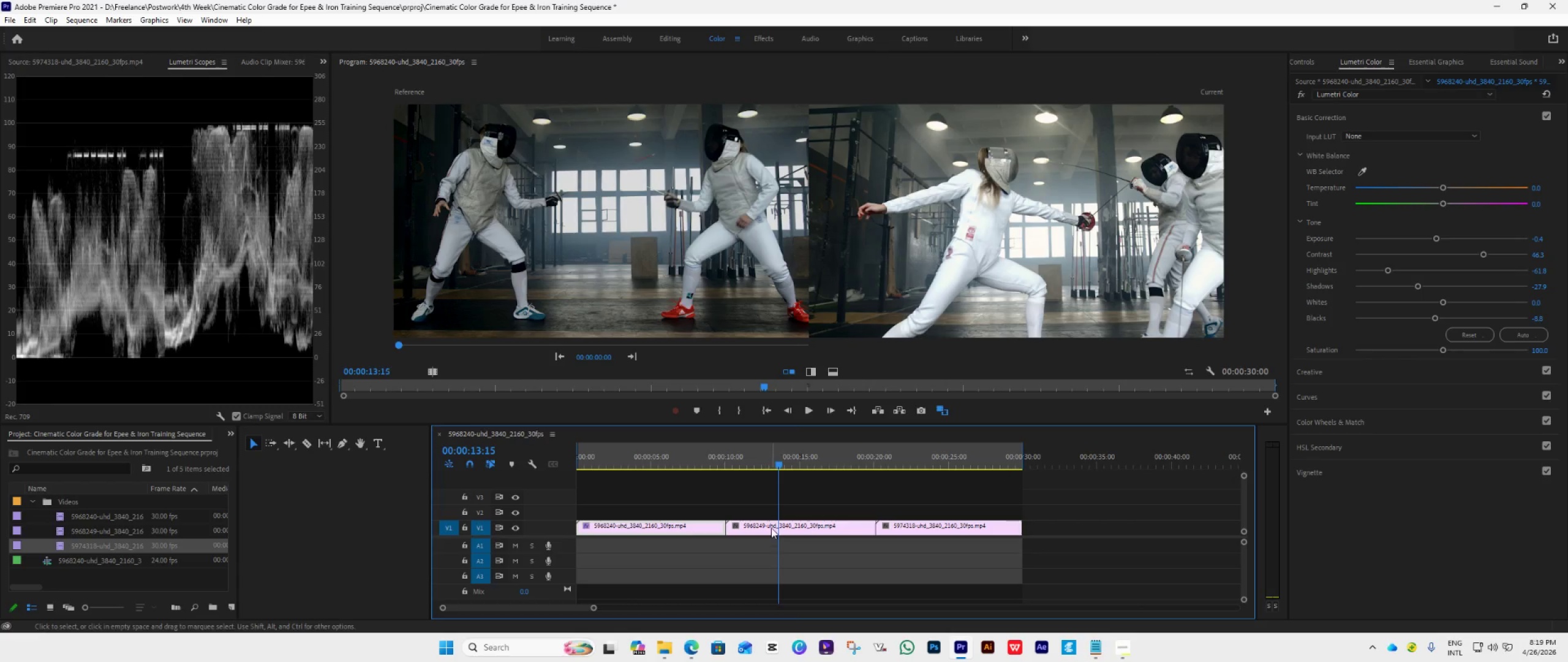 
left_click([772, 527])
 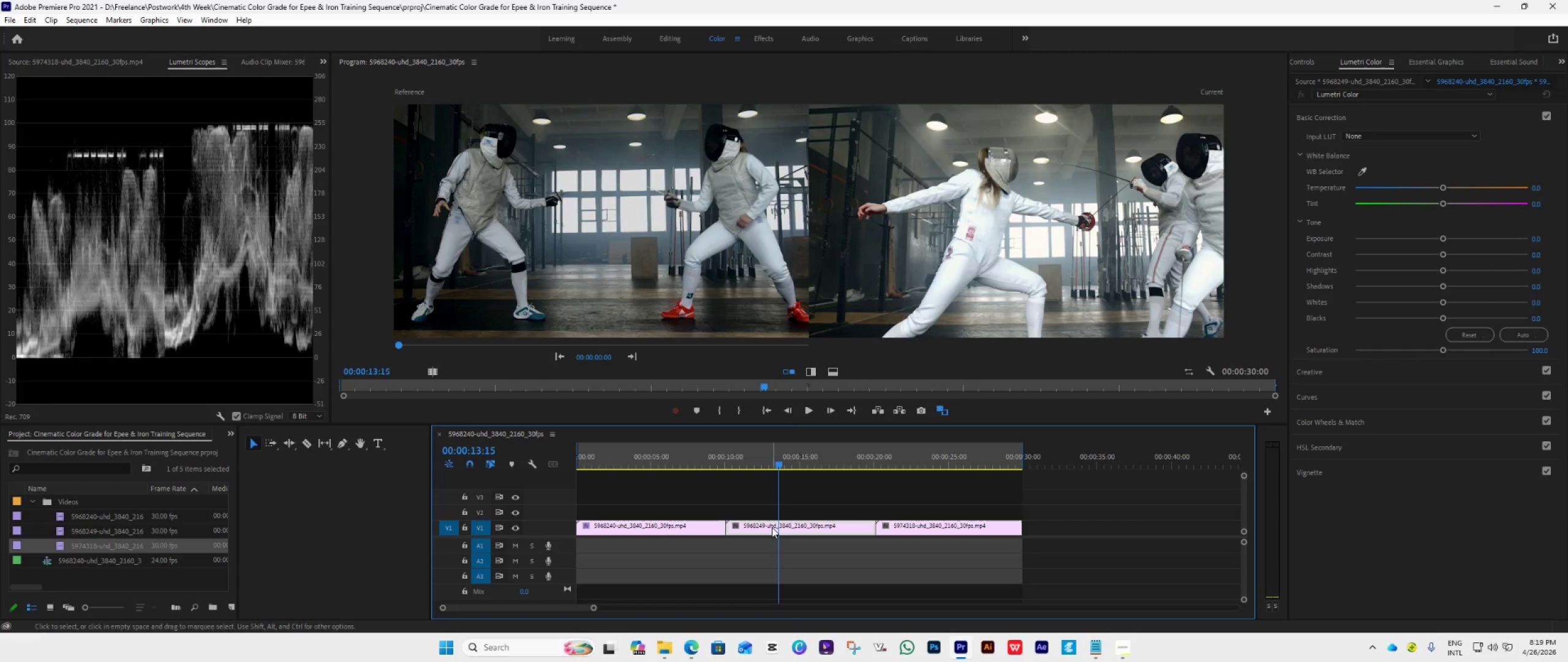 
hold_key(key=ControlLeft, duration=0.64)
 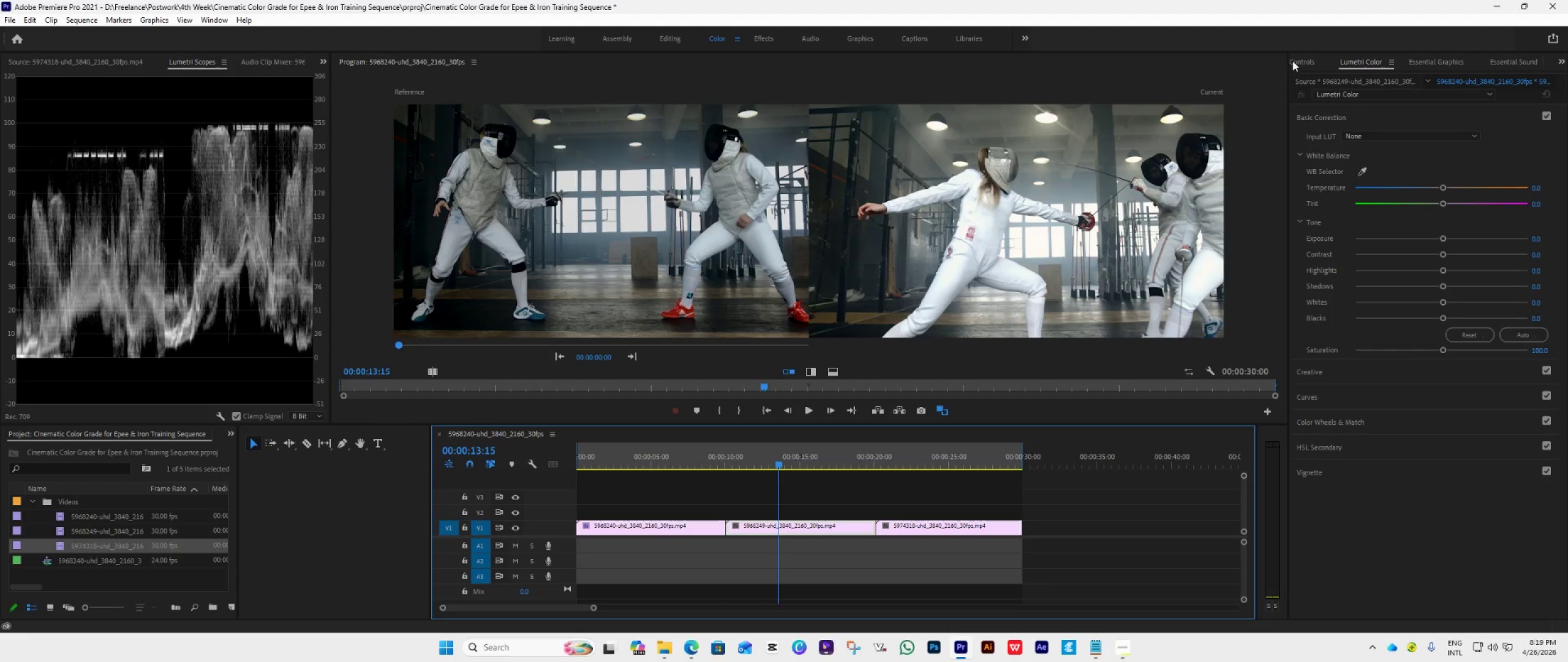 
left_click([1294, 61])
 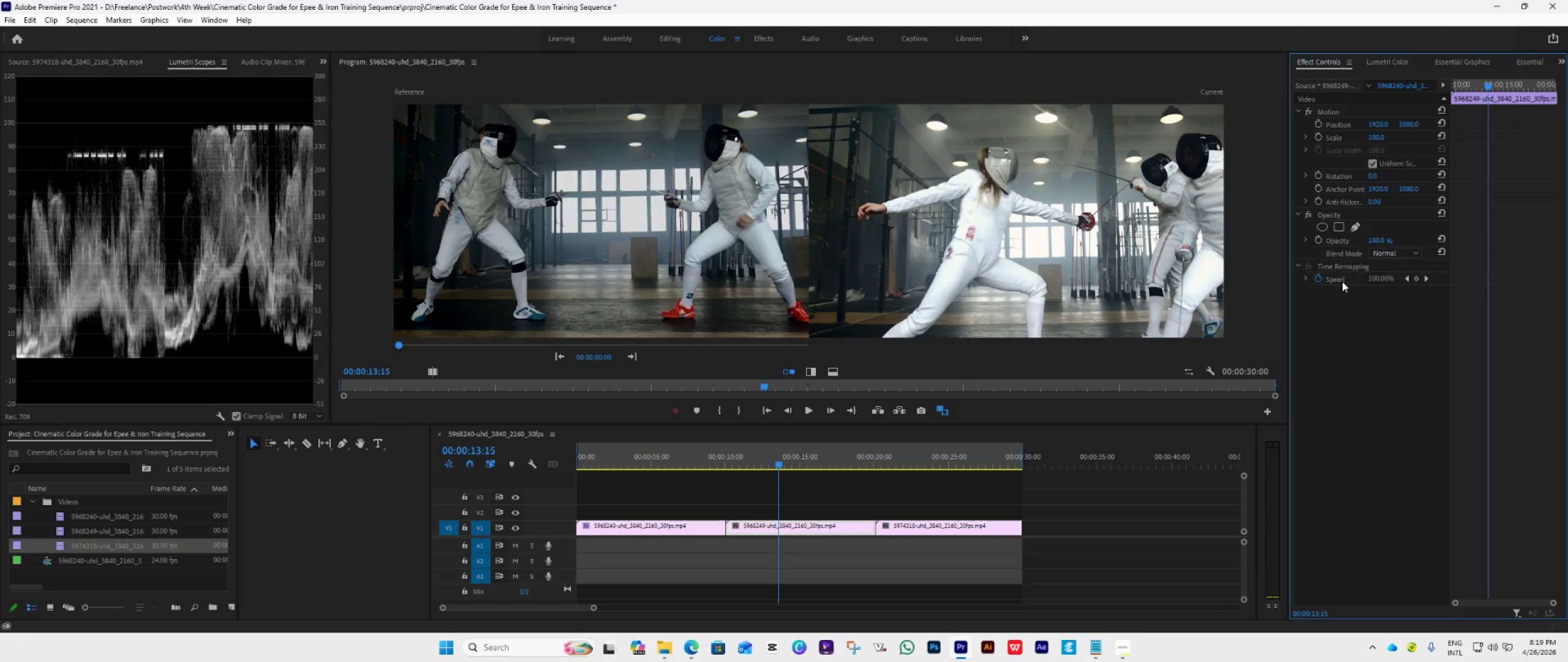 
left_click([1341, 312])
 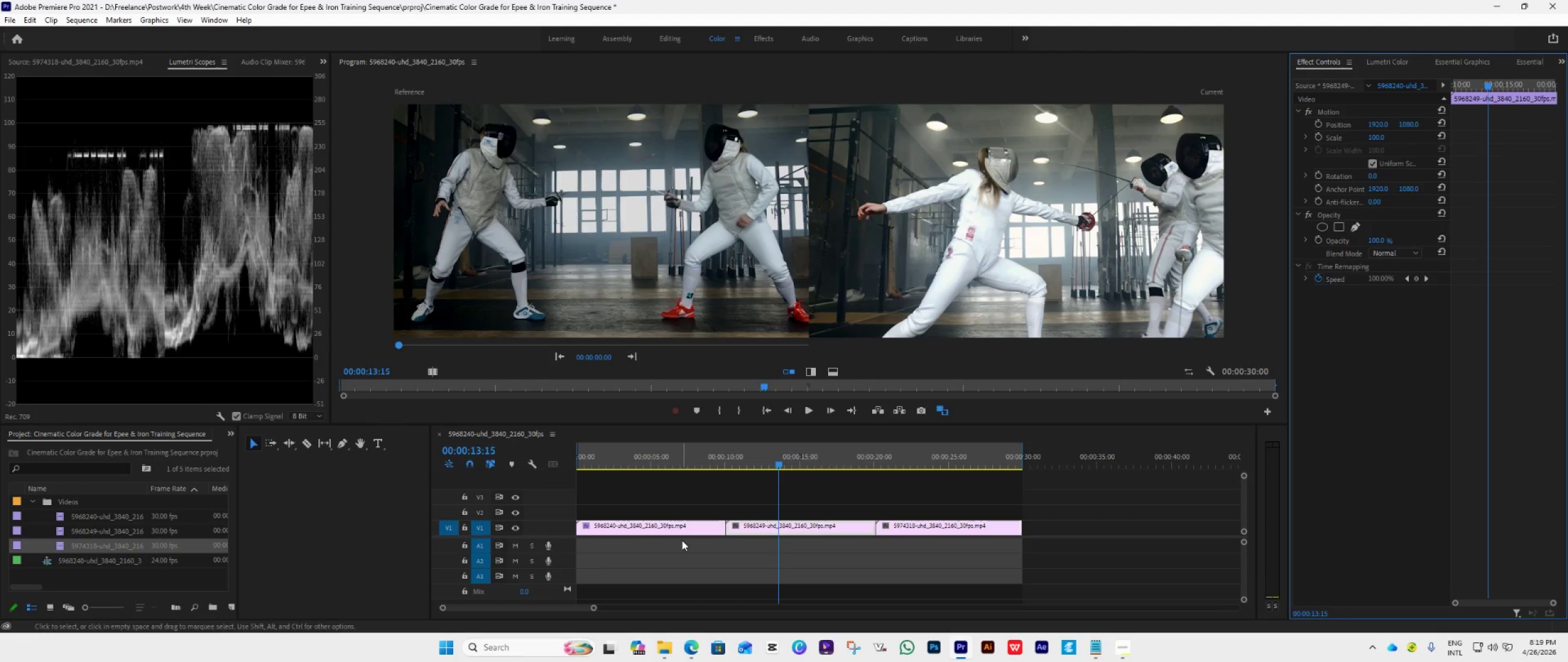 
left_click([682, 526])
 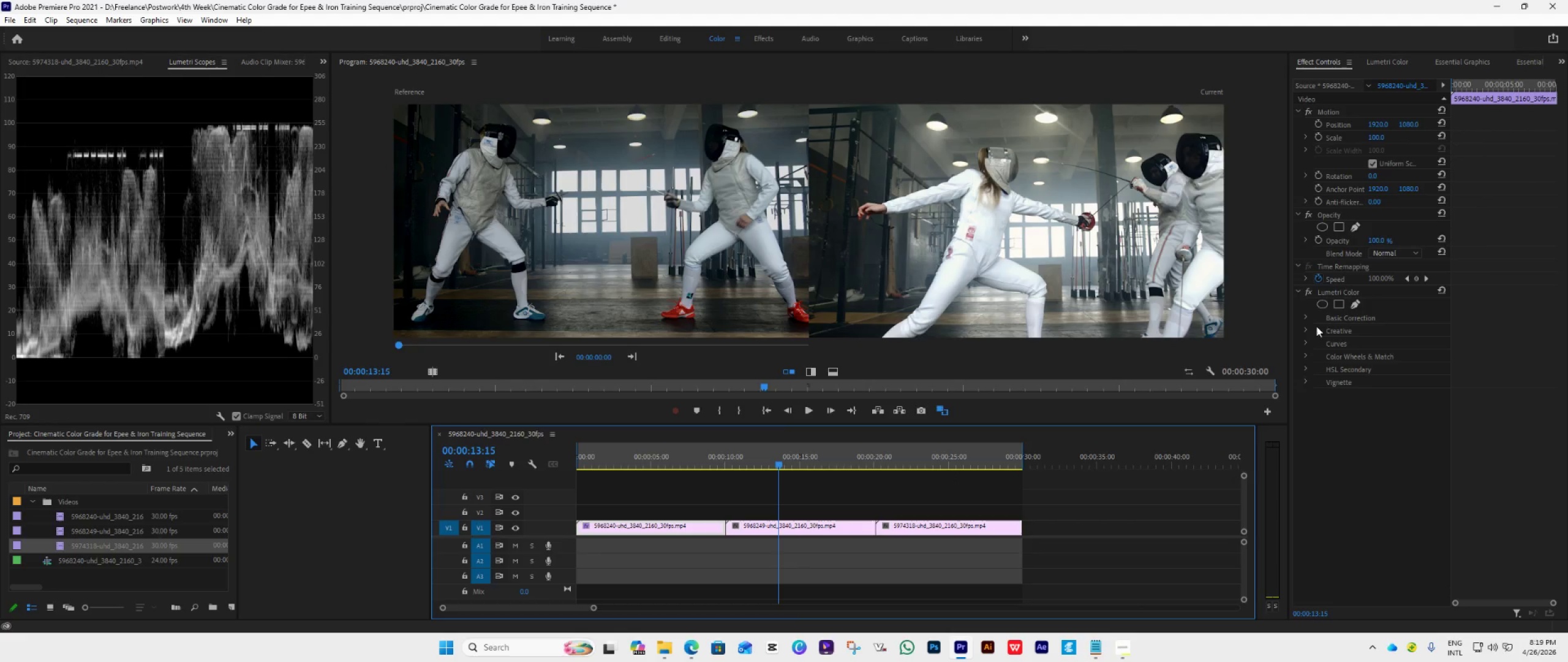 
left_click([1332, 295])
 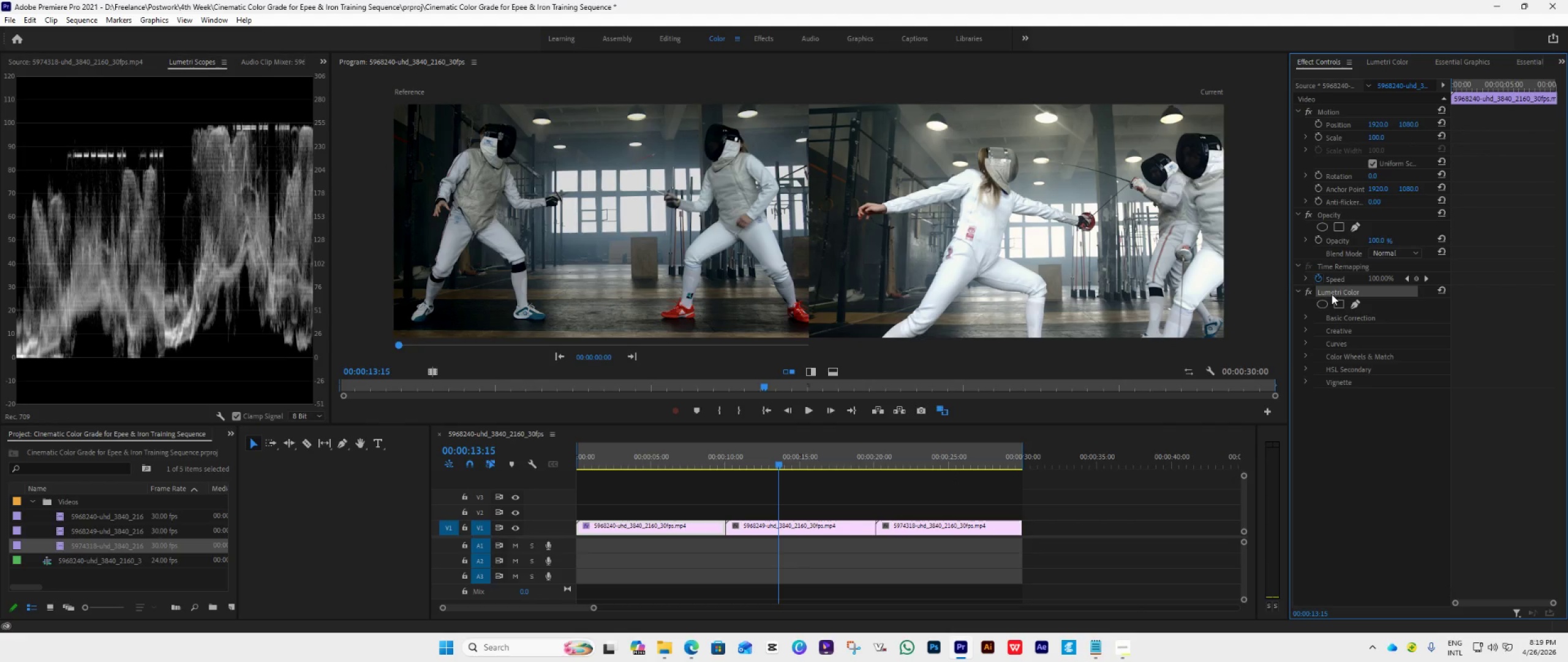 
key(Control+C)
 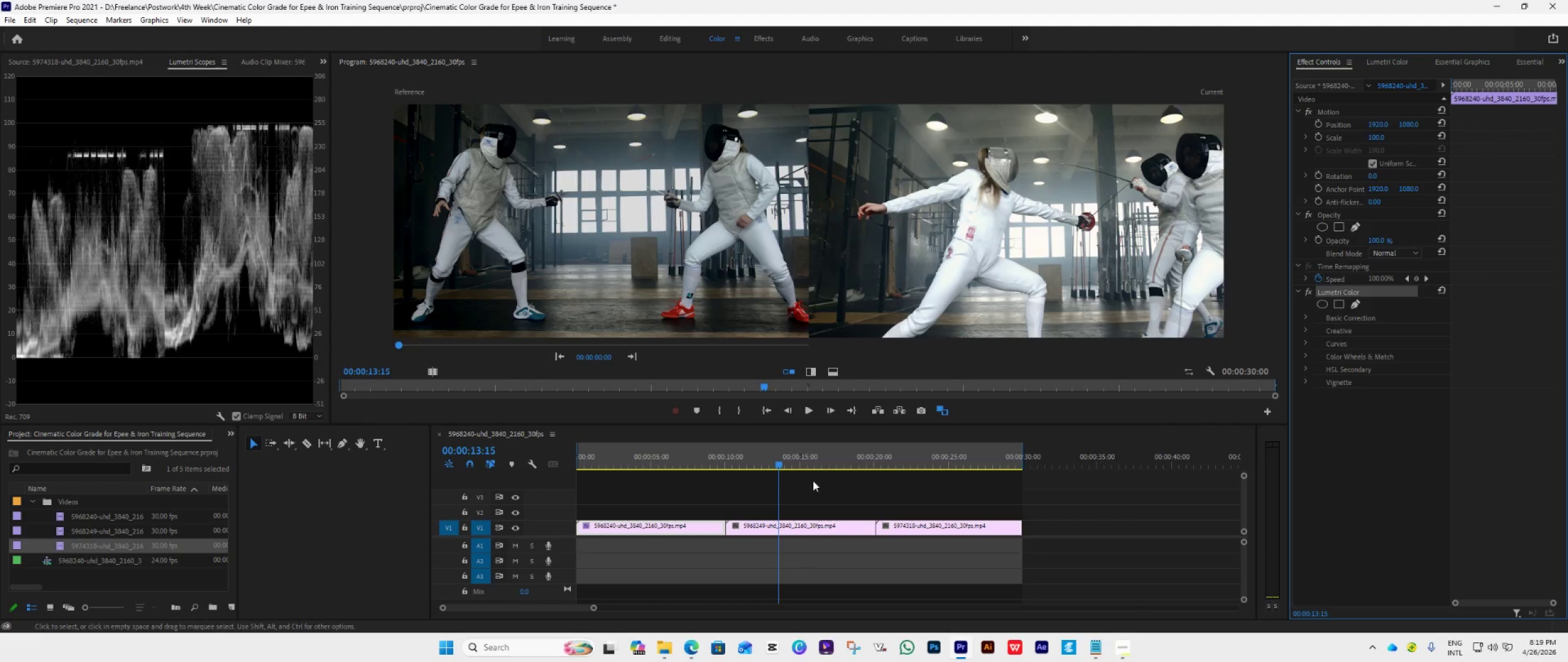 
left_click_drag(start_coordinate=[807, 478], to_coordinate=[998, 539])
 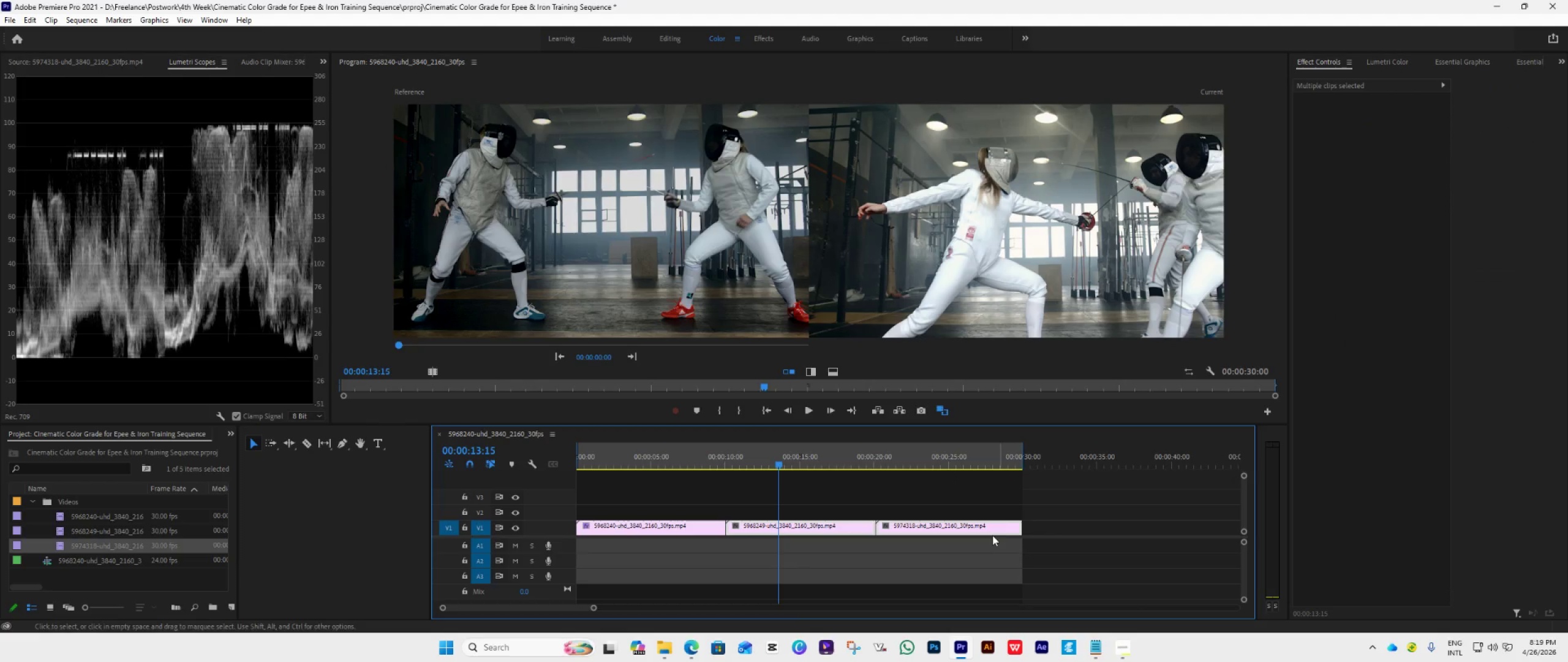 
key(Control+V)
 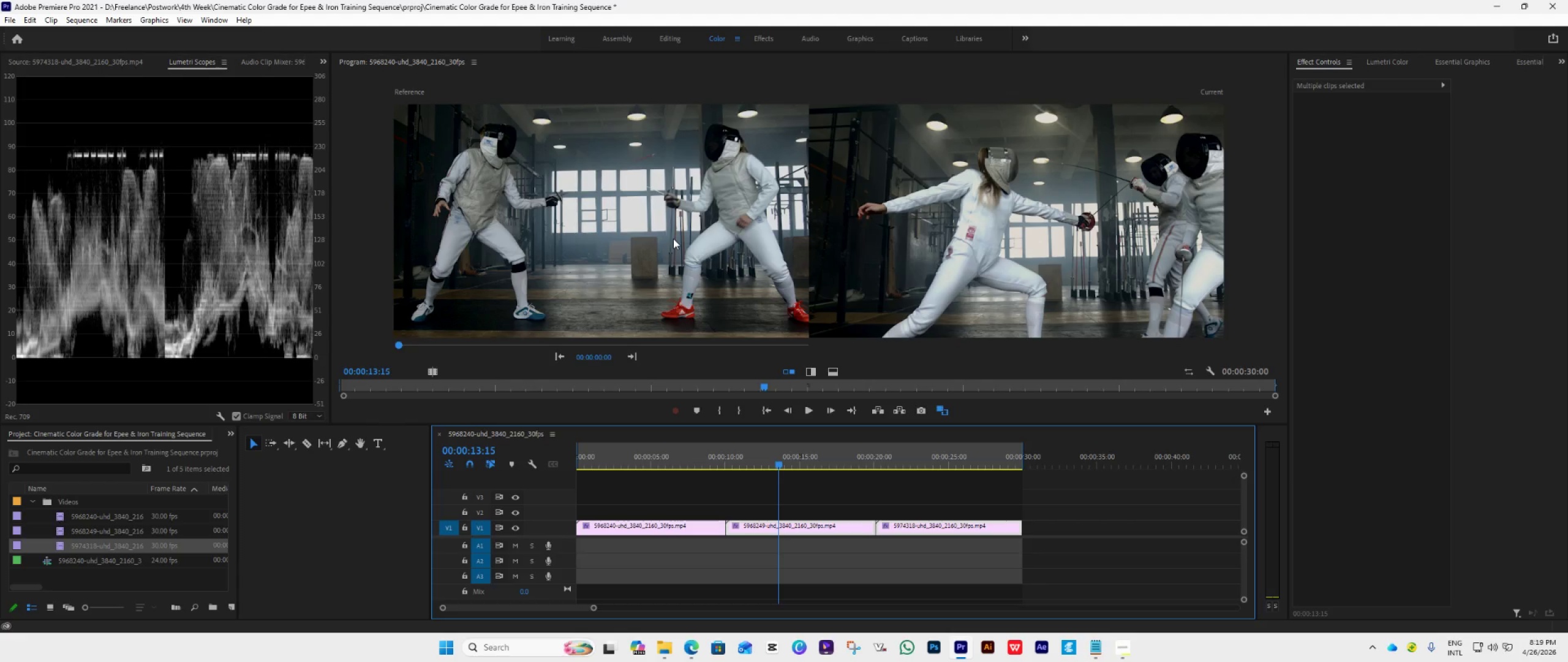 
wait(16.52)
 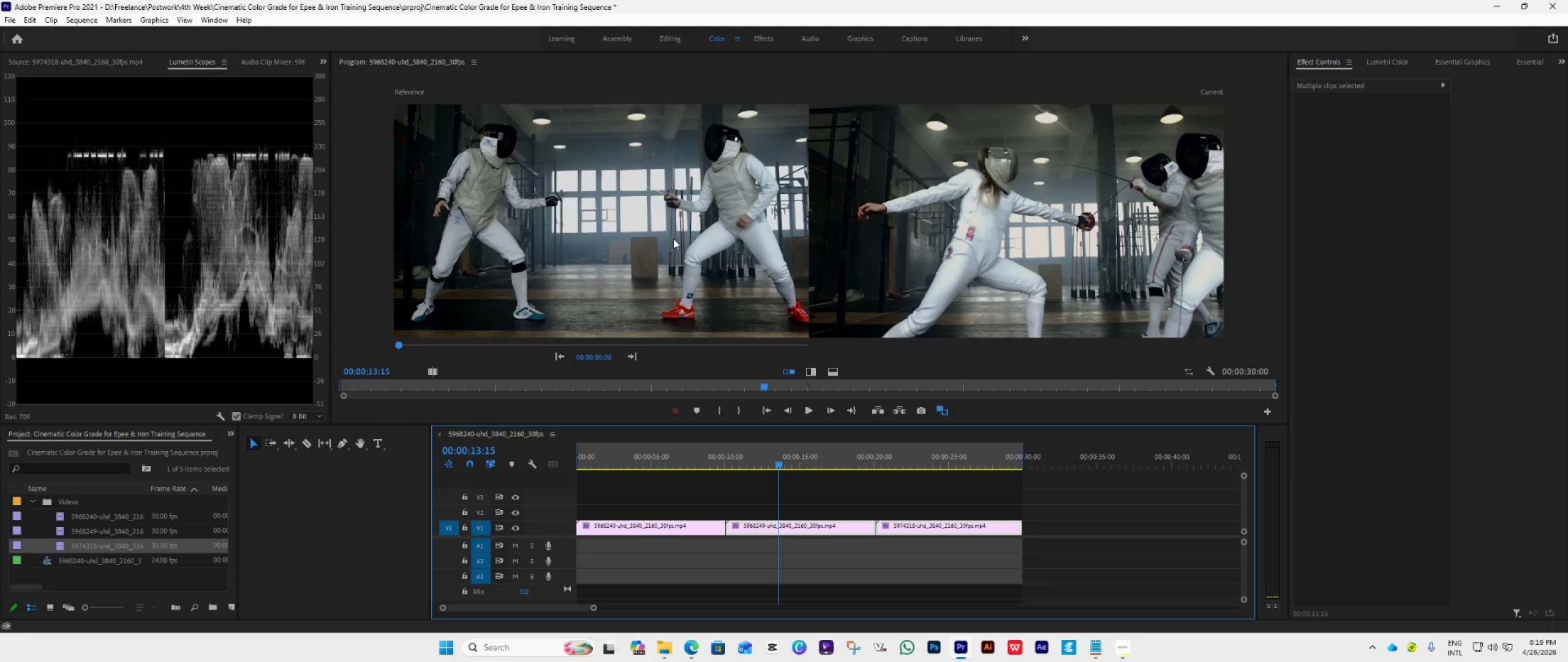 
left_click_drag(start_coordinate=[778, 465], to_coordinate=[913, 491])
 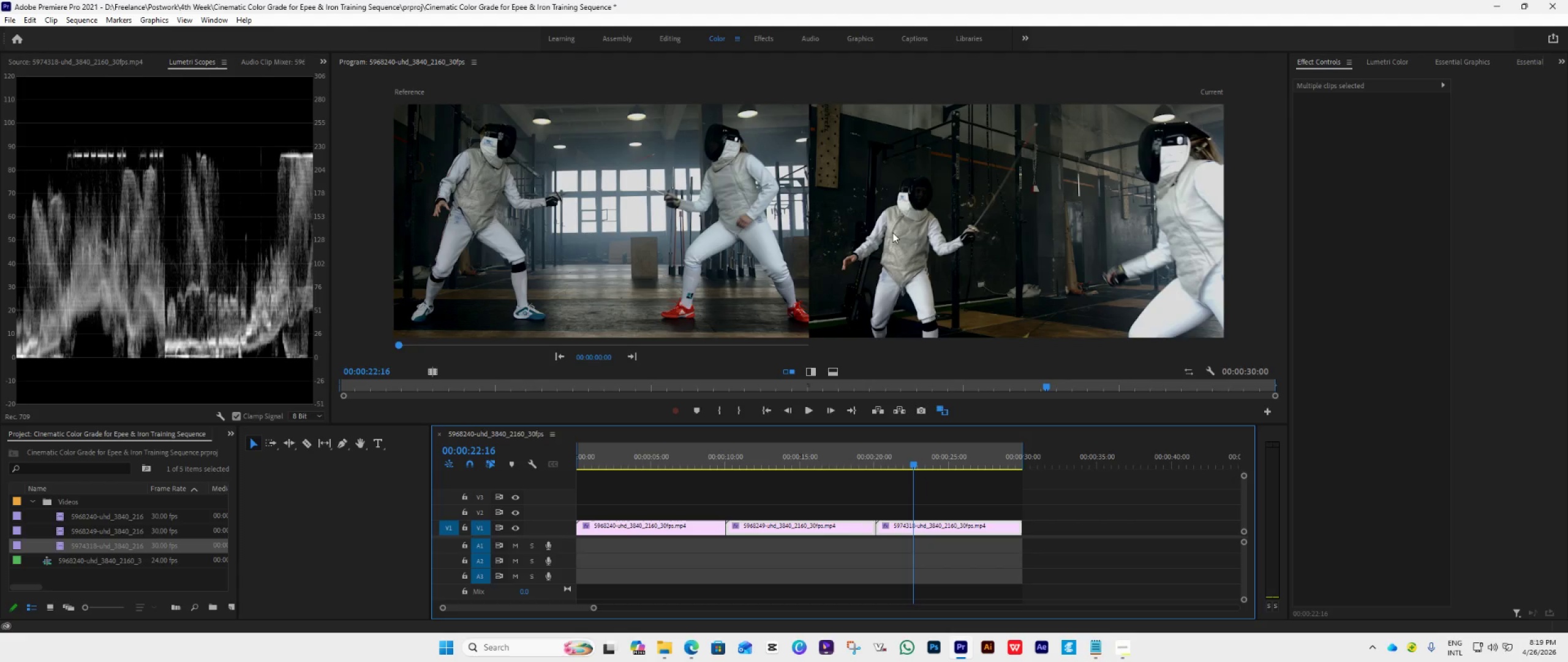 
wait(10.59)
 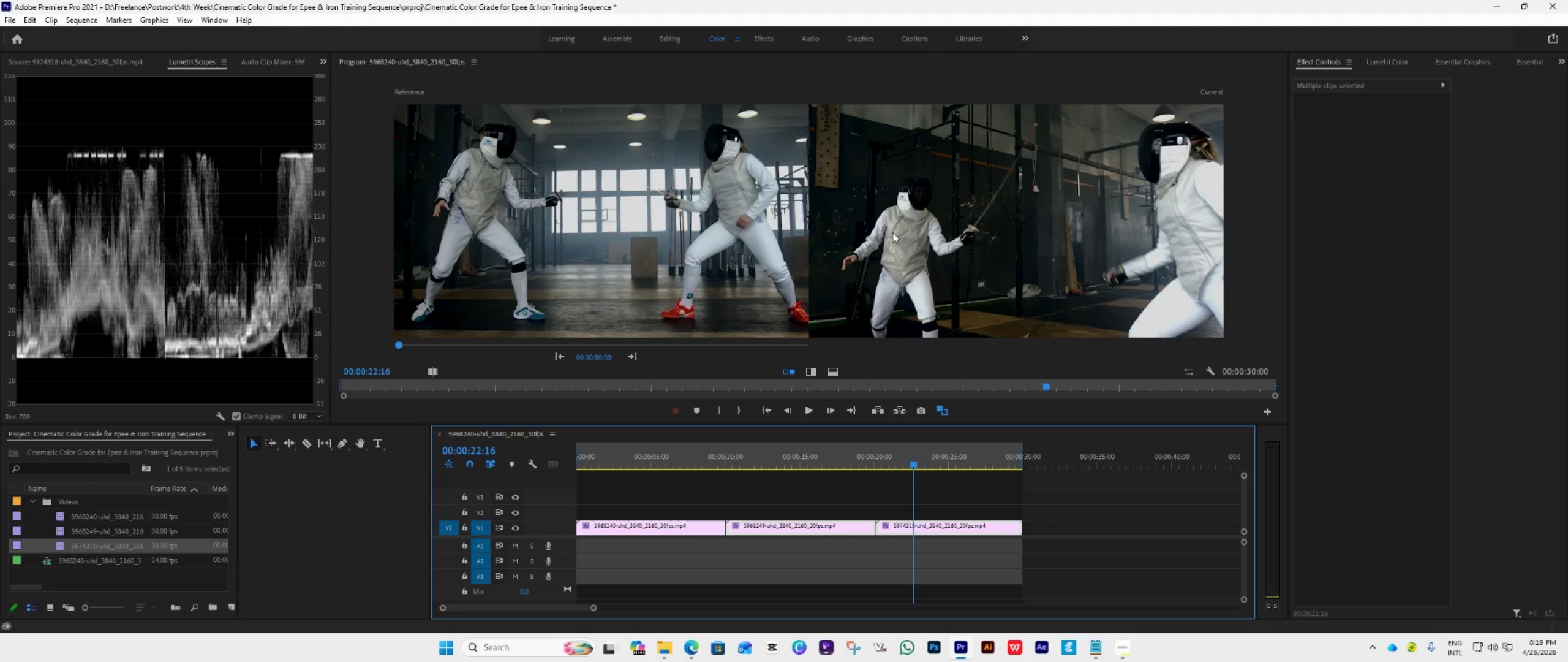 
left_click([1372, 121])
 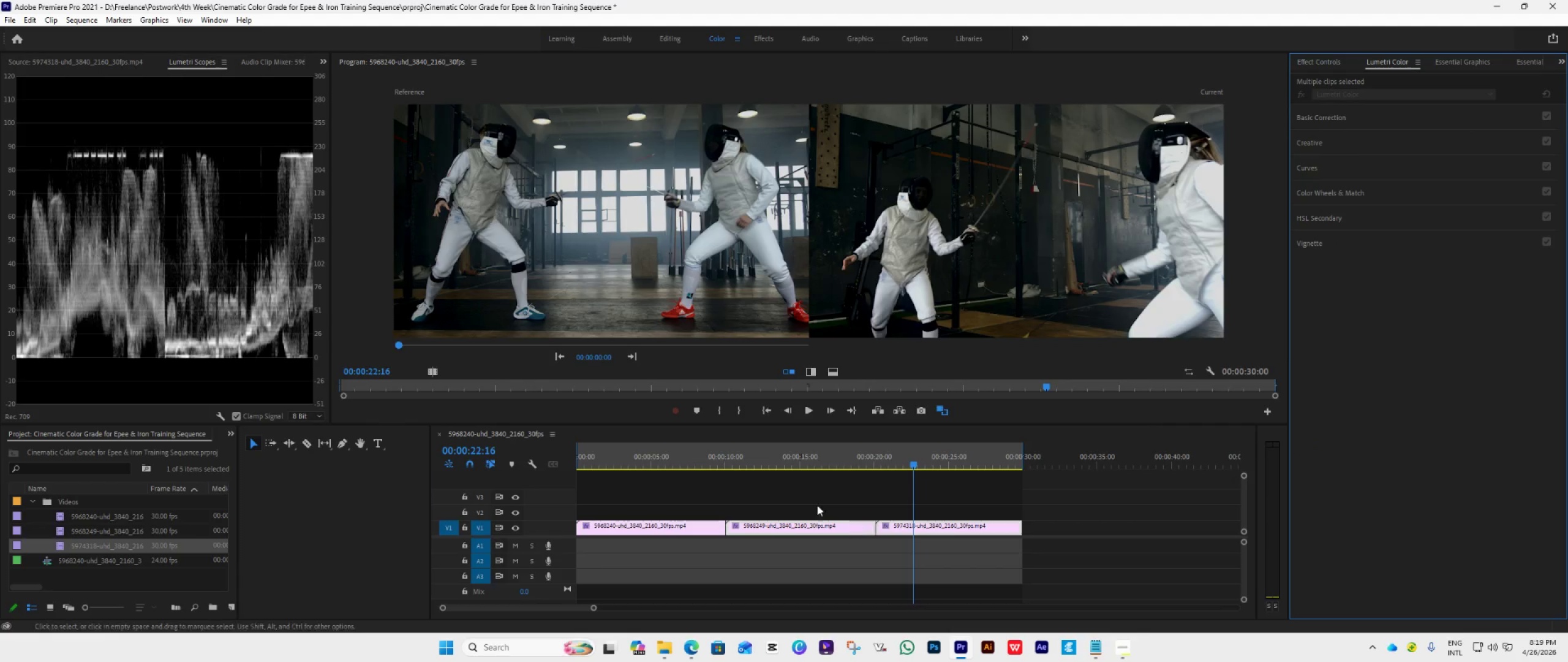 
left_click([812, 461])
 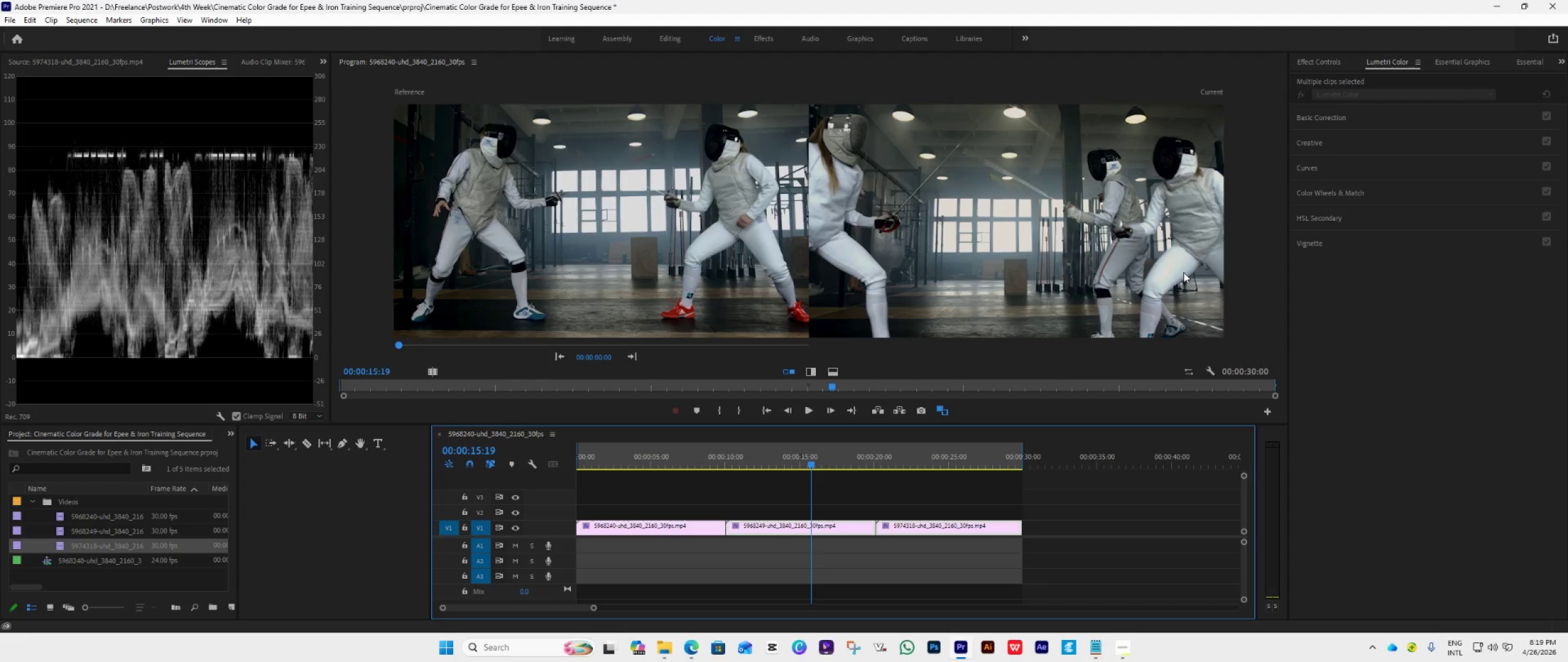 
wait(9.7)
 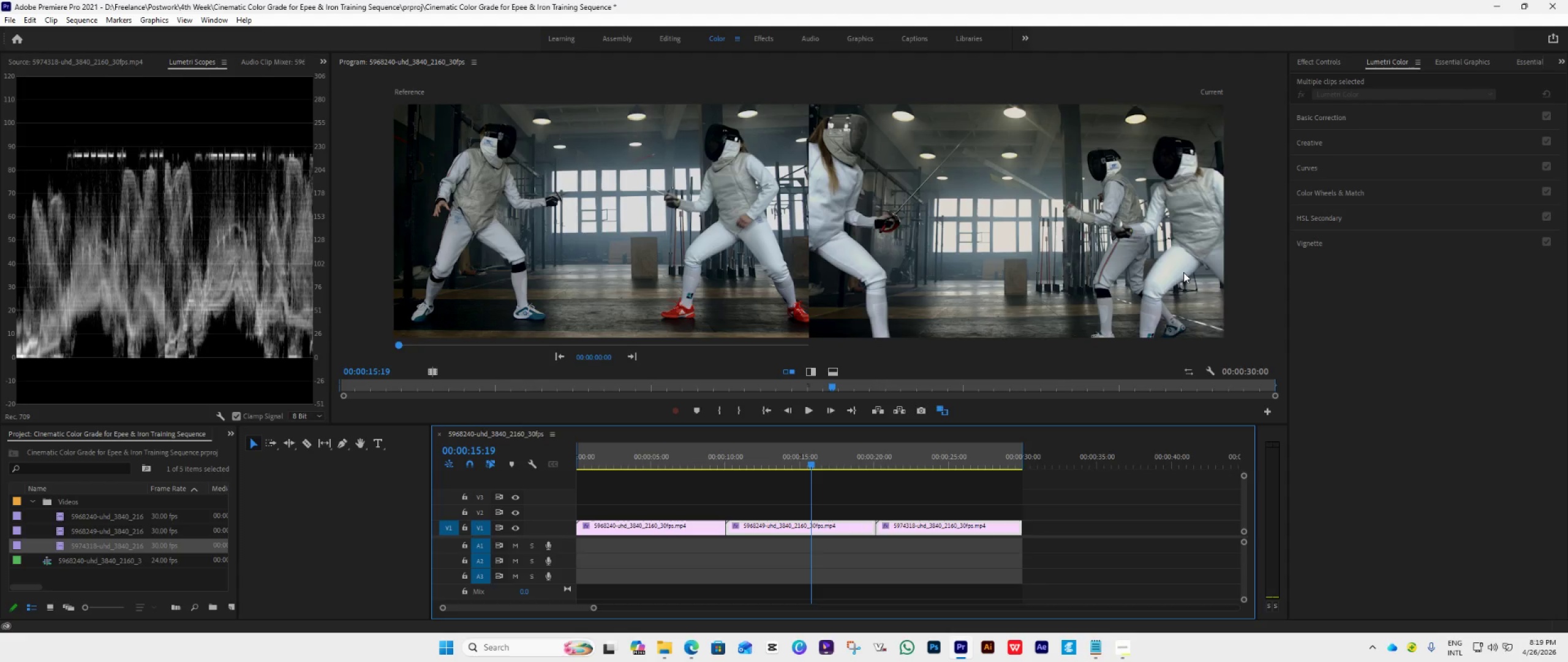 
left_click([794, 524])
 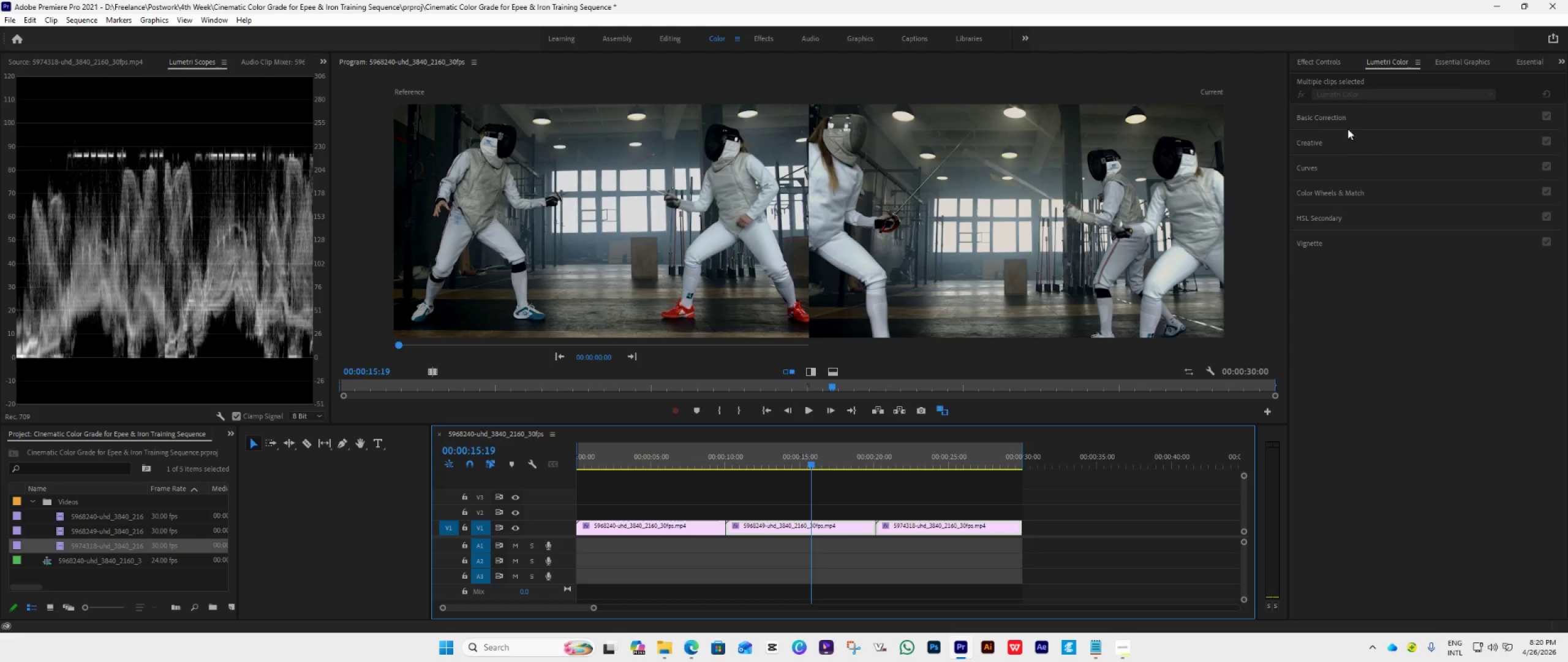 
left_click([1341, 123])
 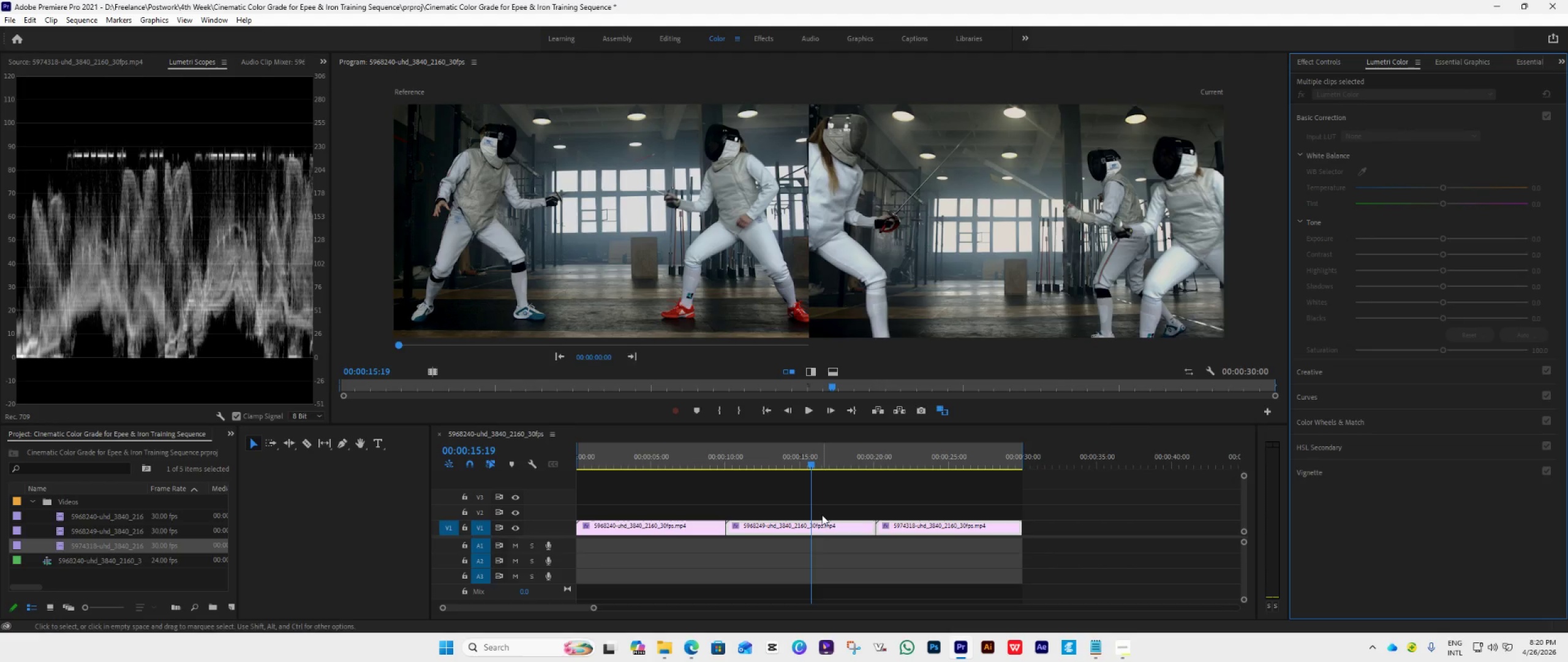 
double_click([829, 528])
 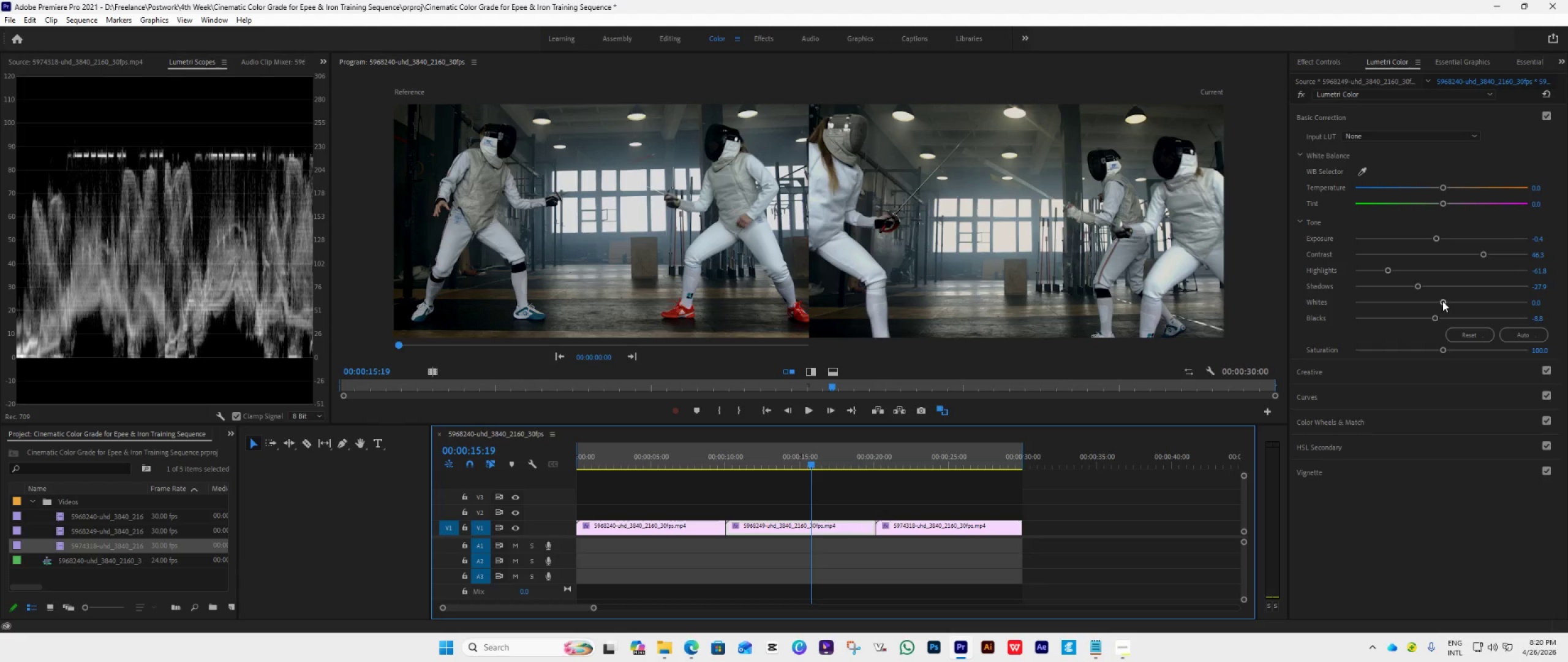 
left_click_drag(start_coordinate=[1443, 301], to_coordinate=[1434, 308])
 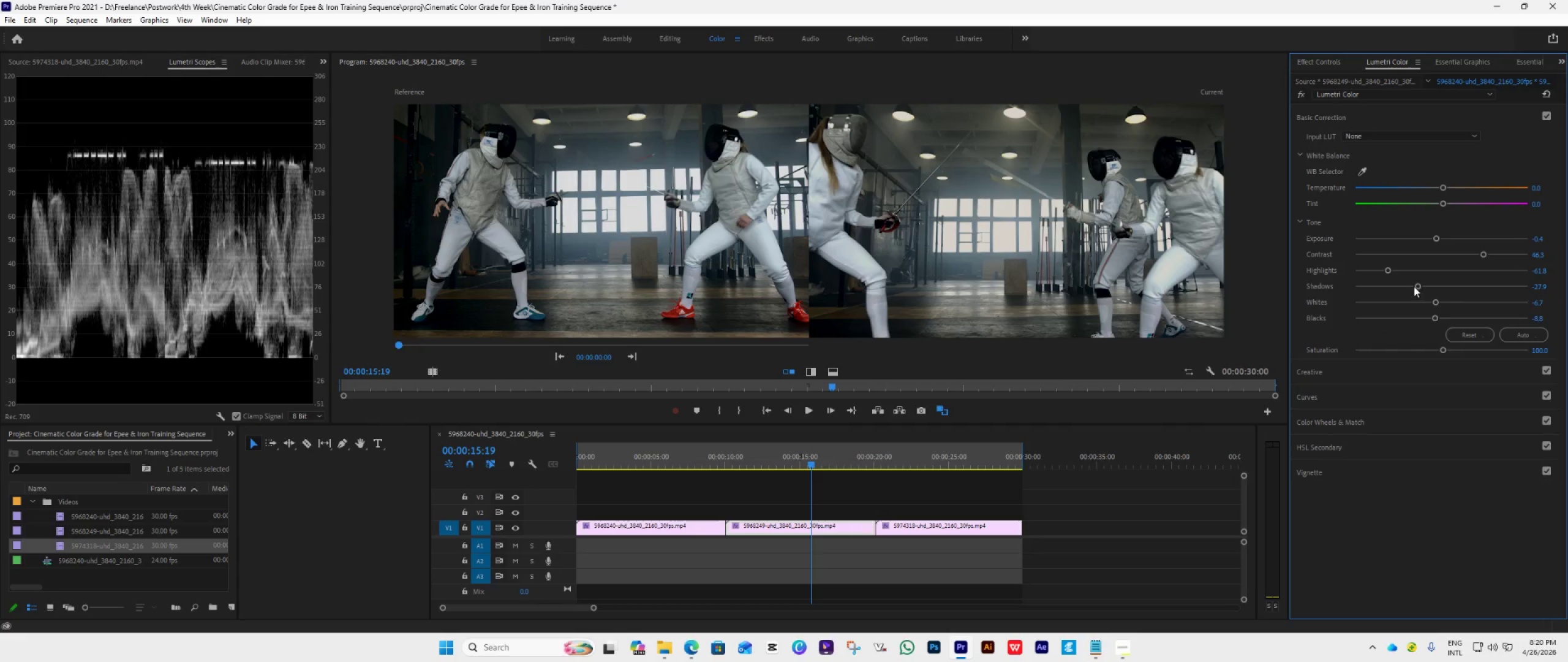 
left_click_drag(start_coordinate=[1388, 273], to_coordinate=[1375, 285])
 